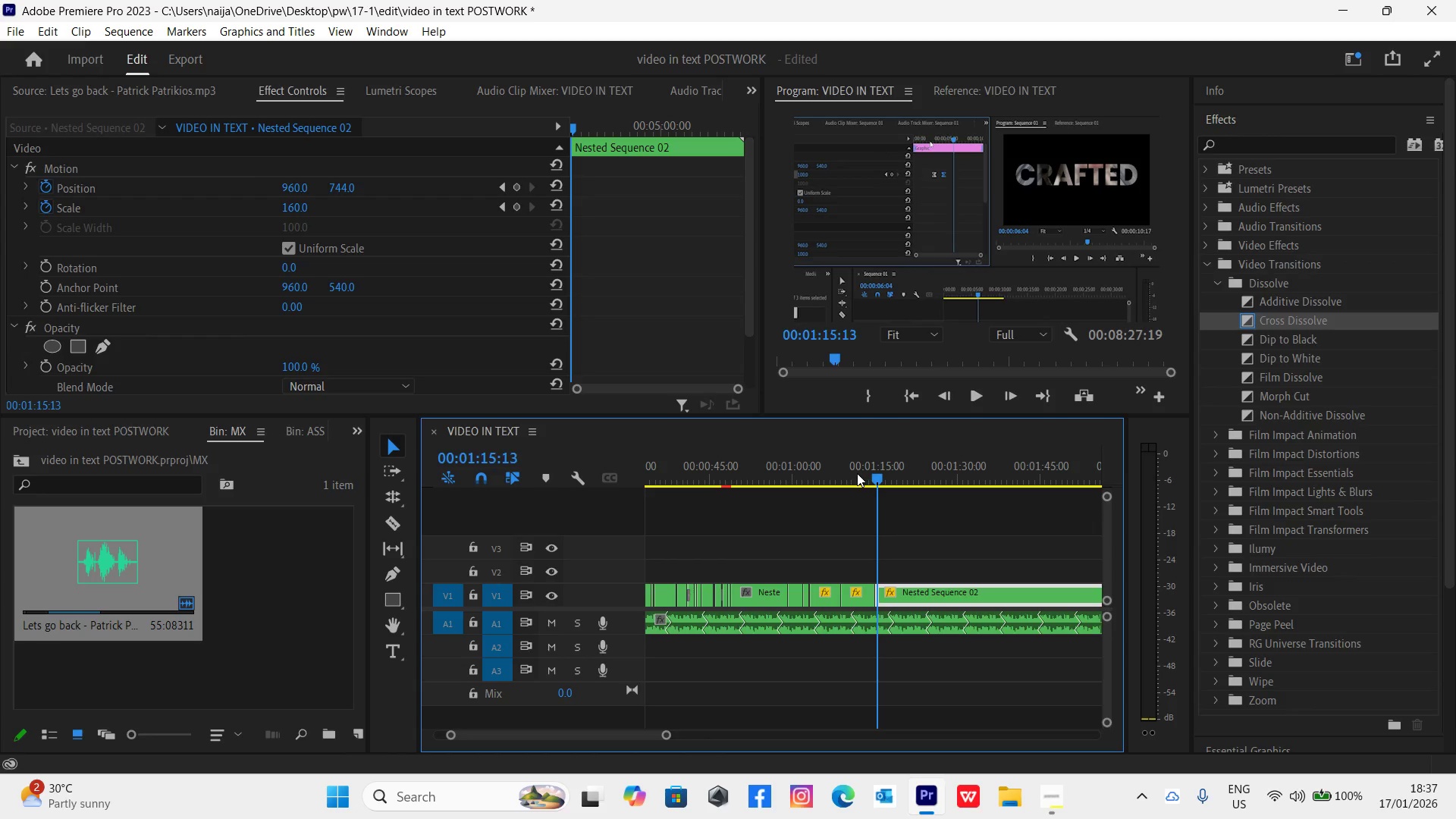 
left_click([856, 479])
 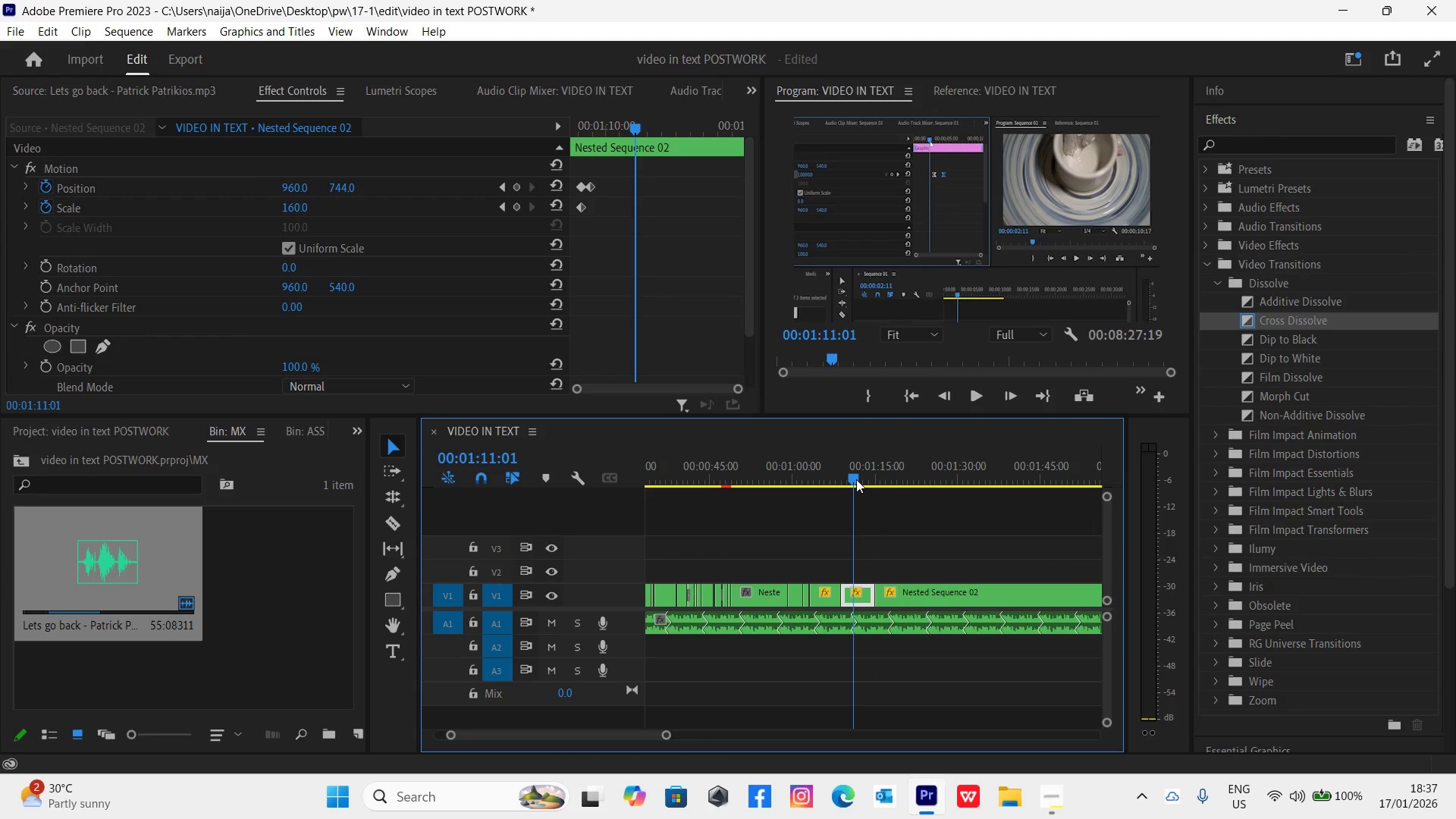 
key(Control+S)
 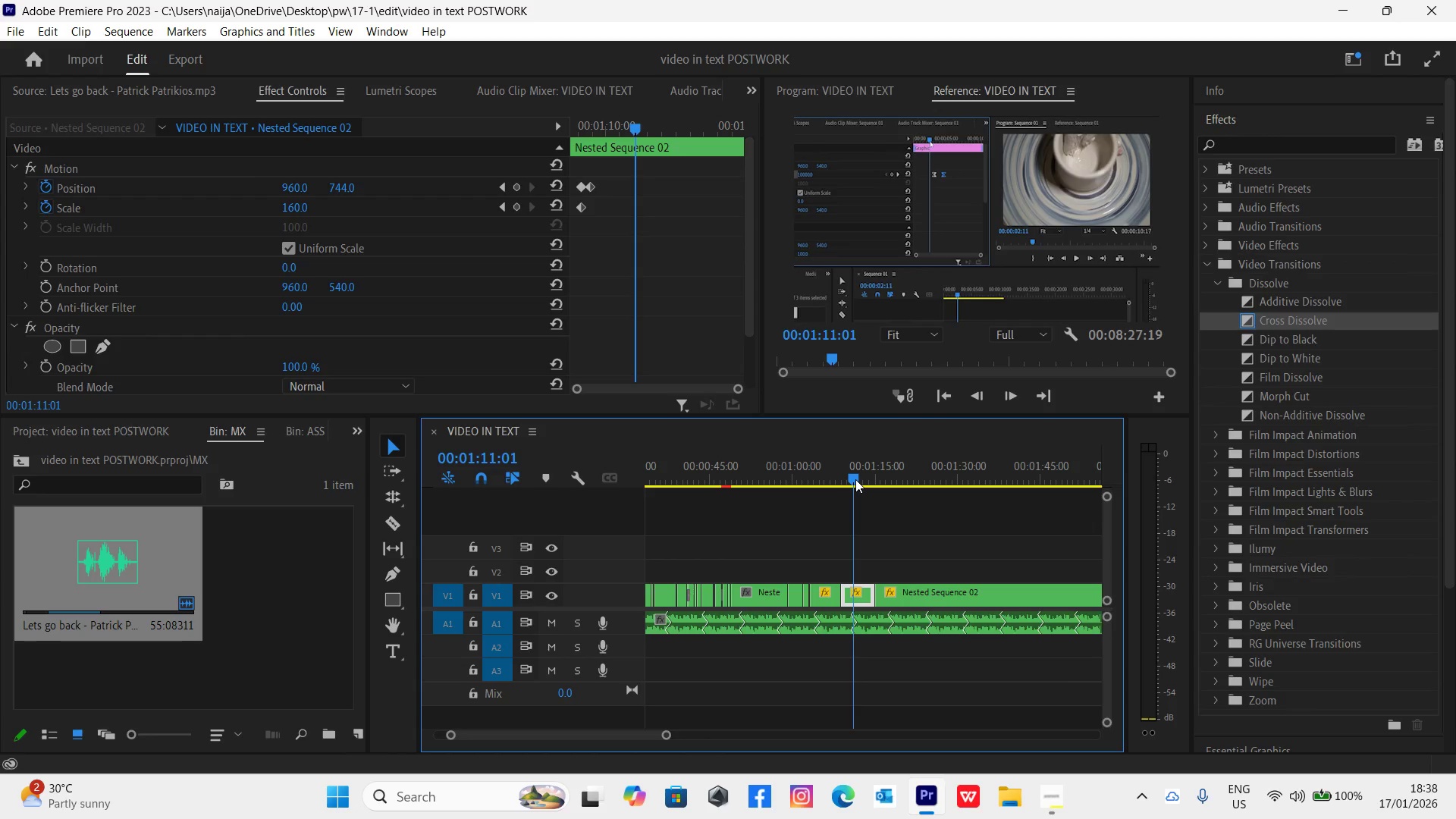 
wait(75.02)
 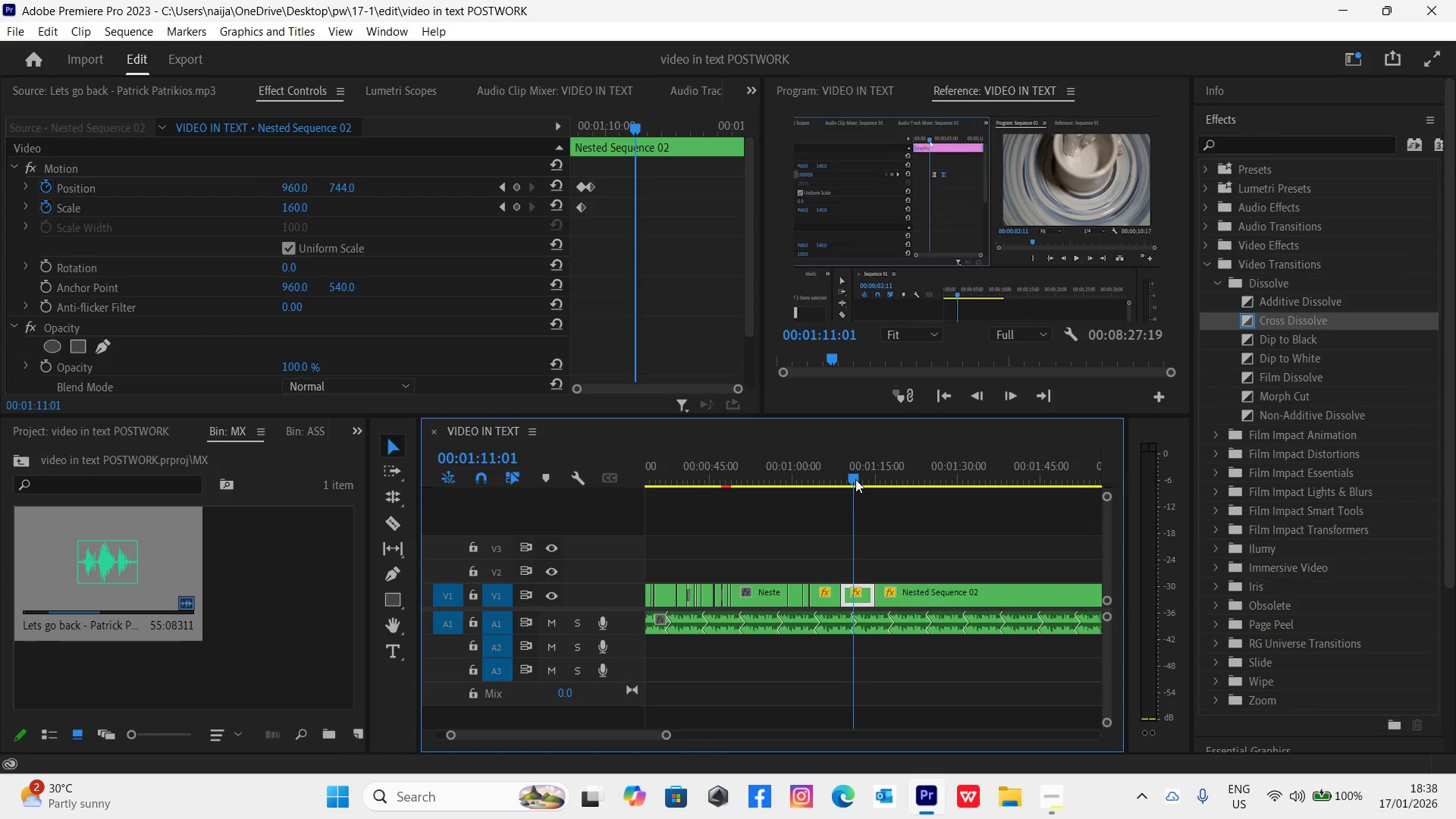 
left_click([843, 479])
 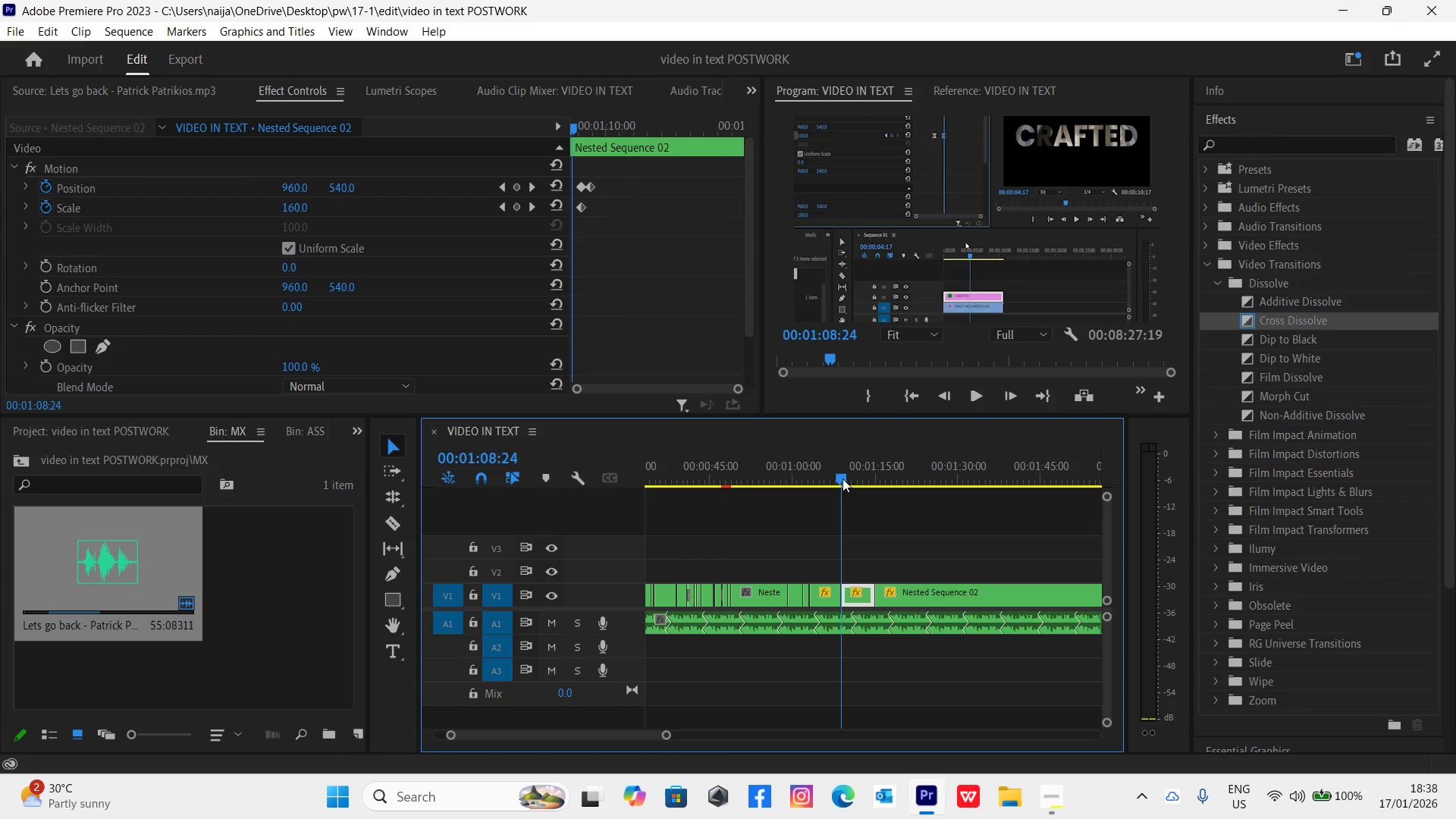 
key(Space)
 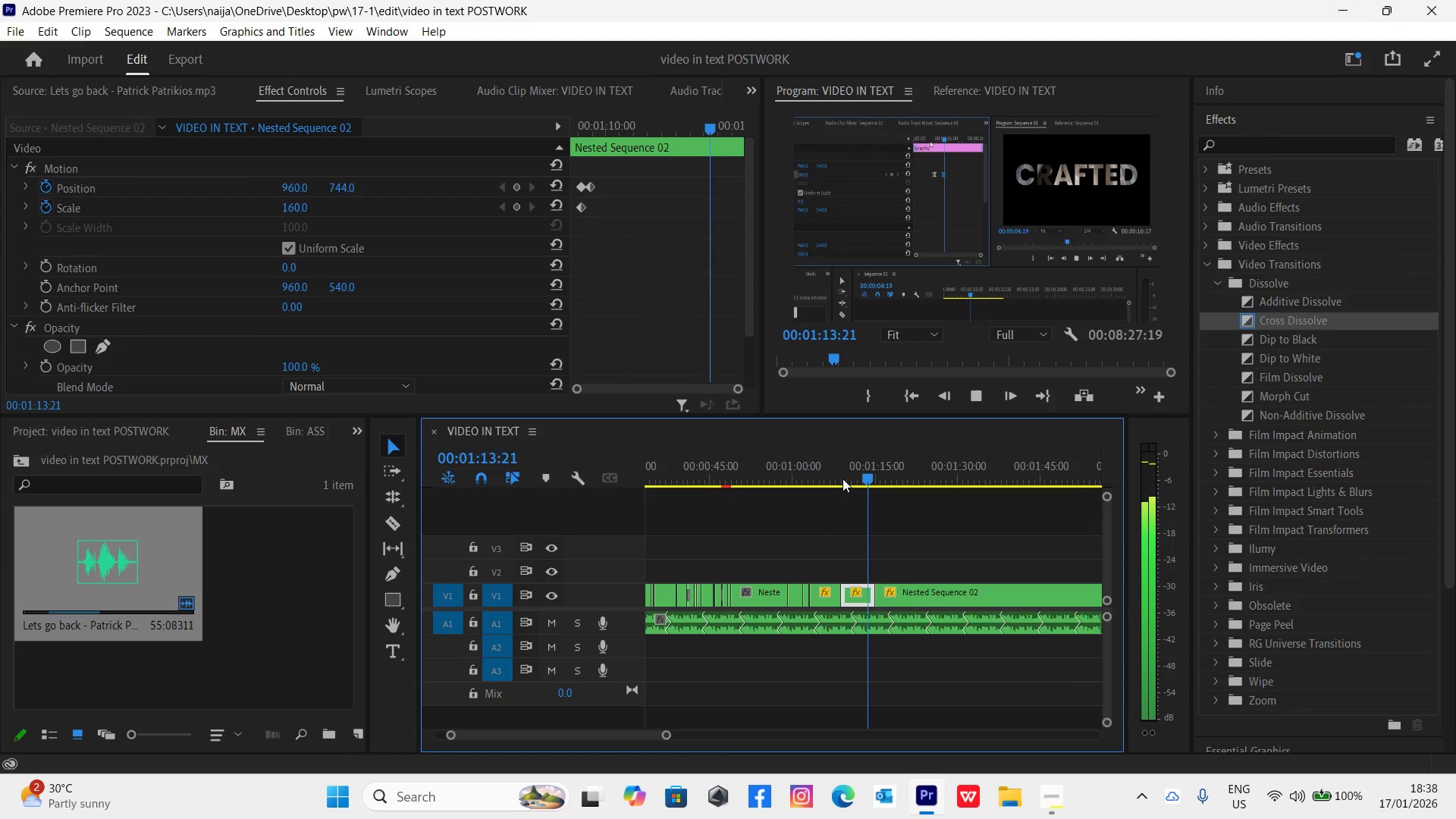 
wait(6.66)
 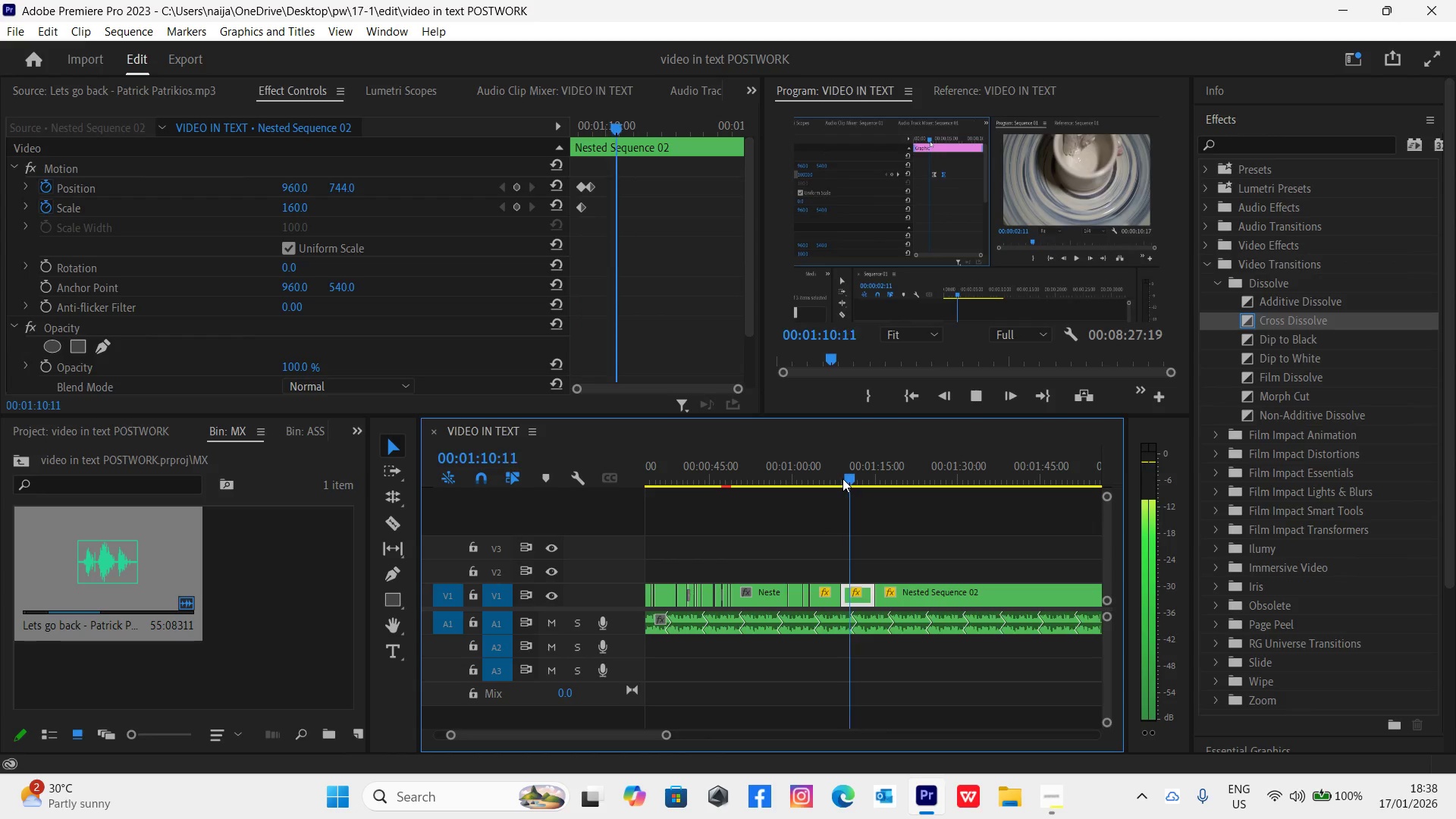 
key(Space)
 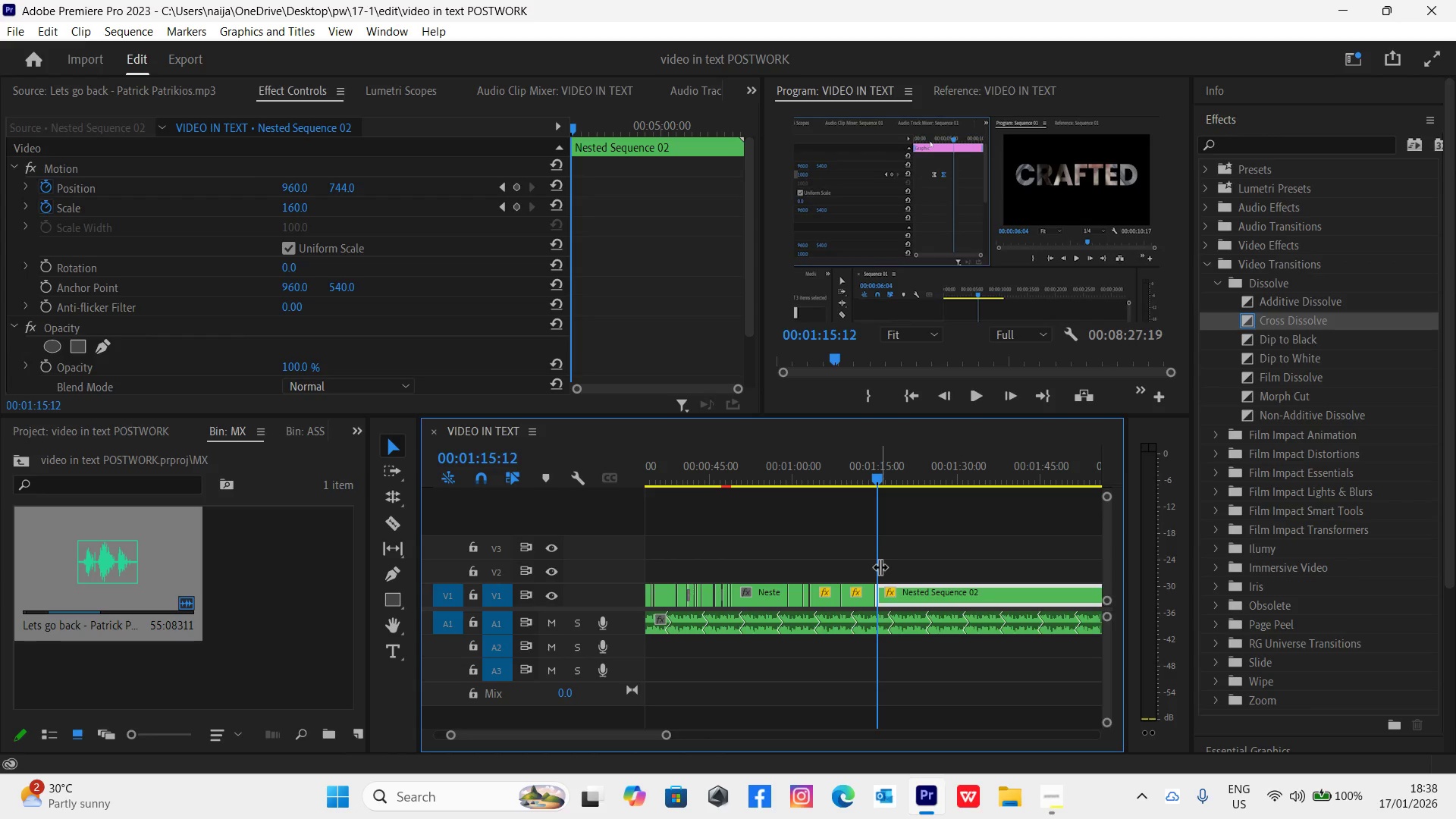 
key(Control+Z)
 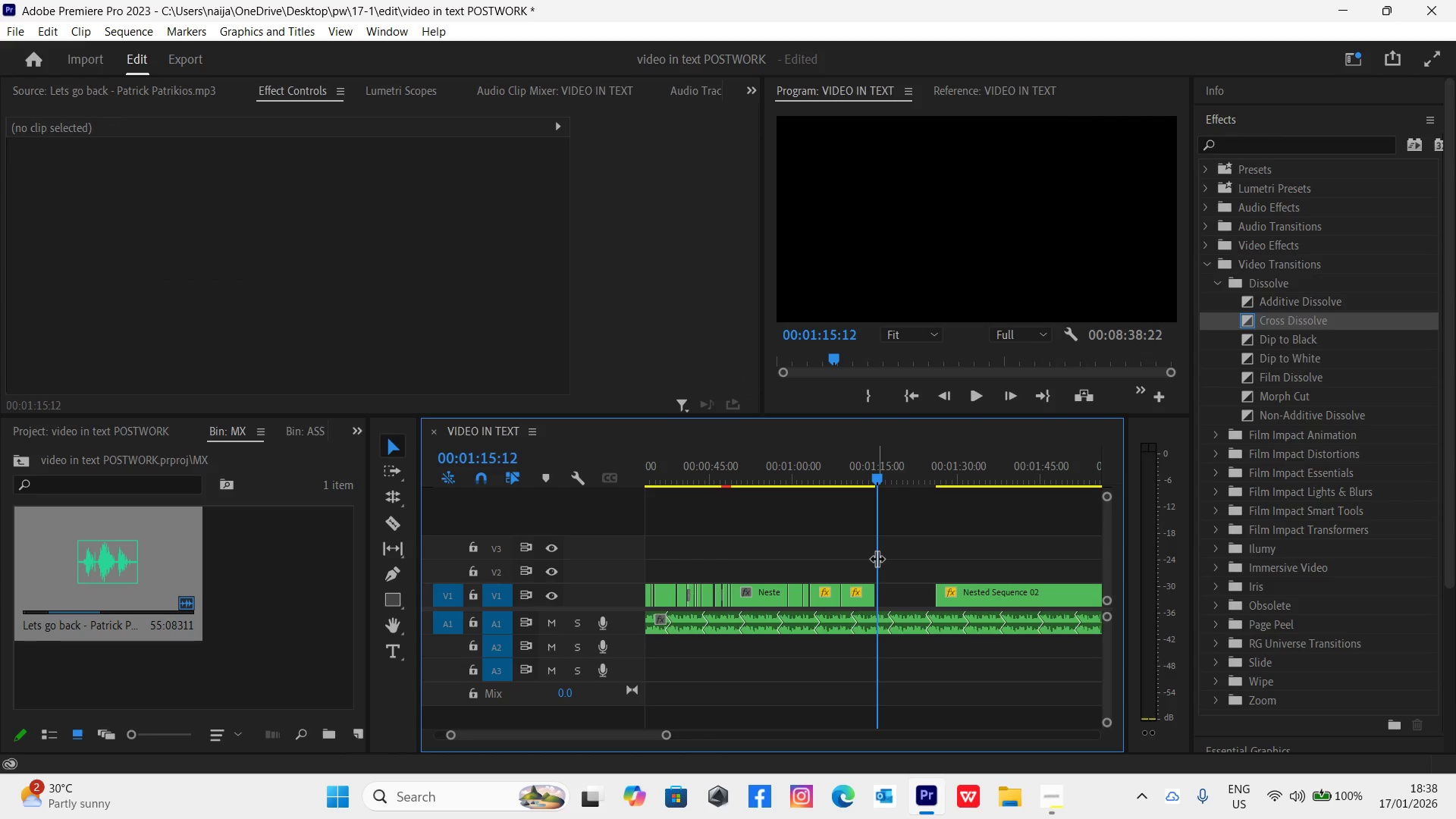 
key(Control+Z)
 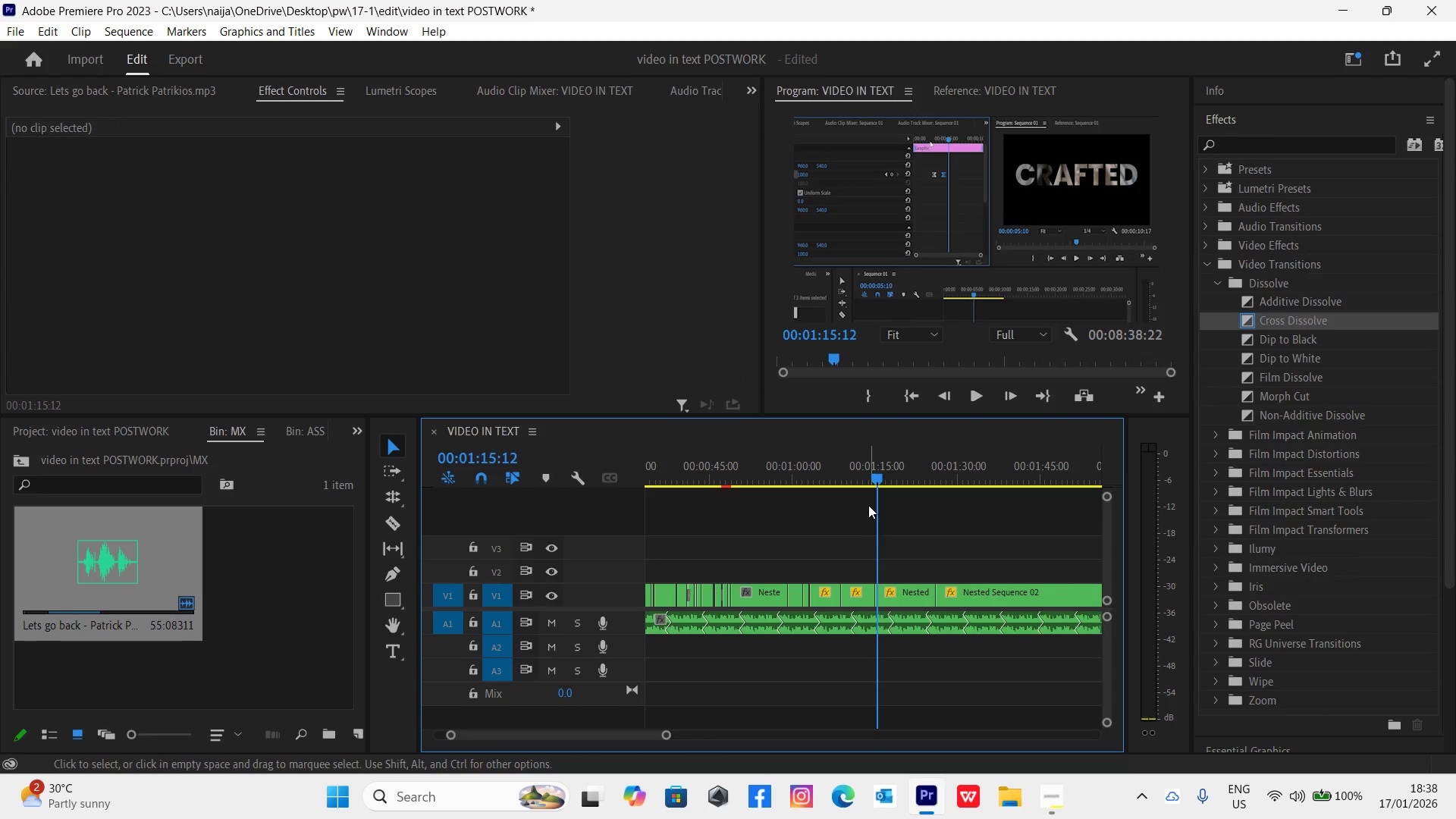 
left_click([866, 482])
 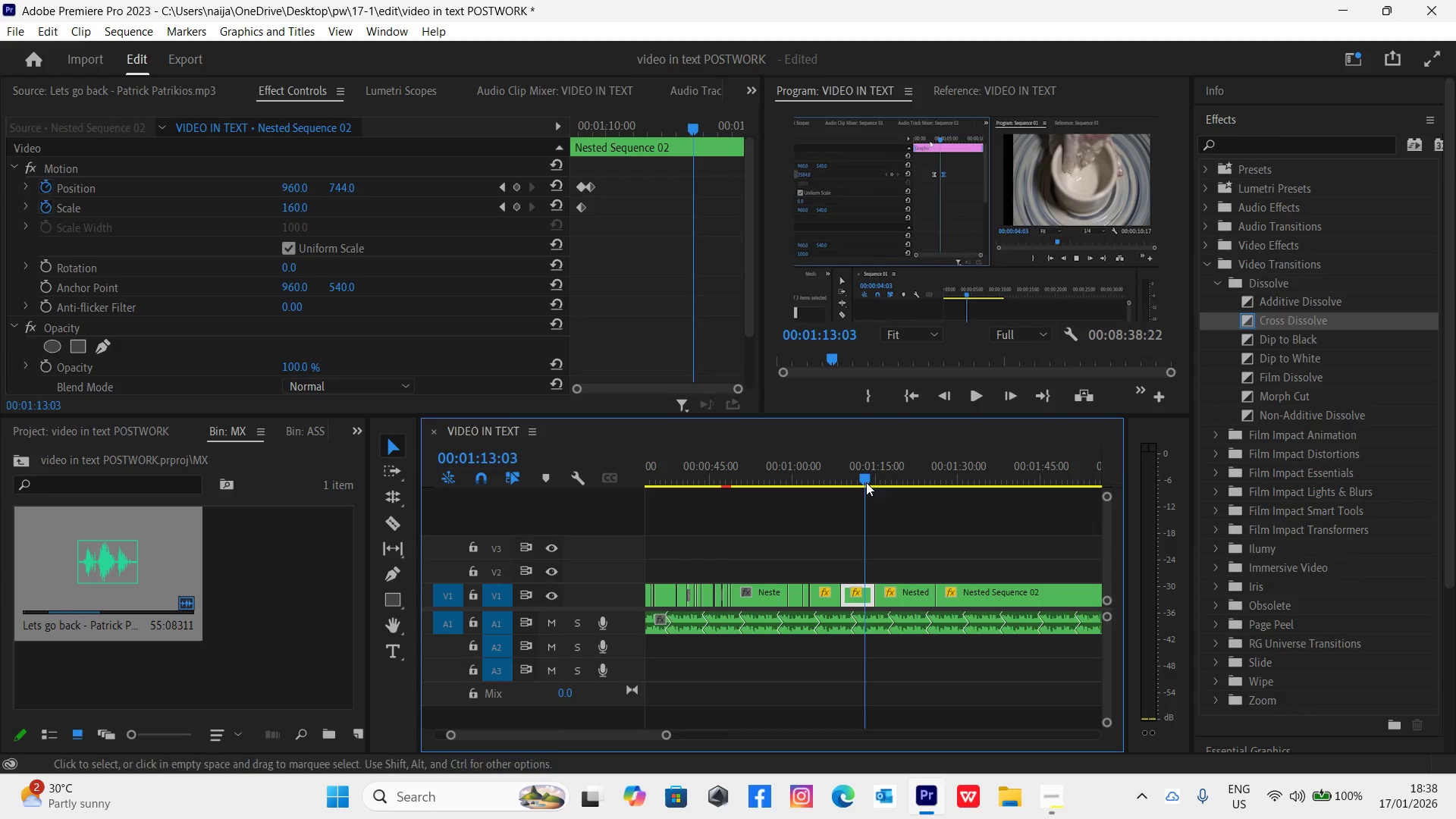 
key(Space)
 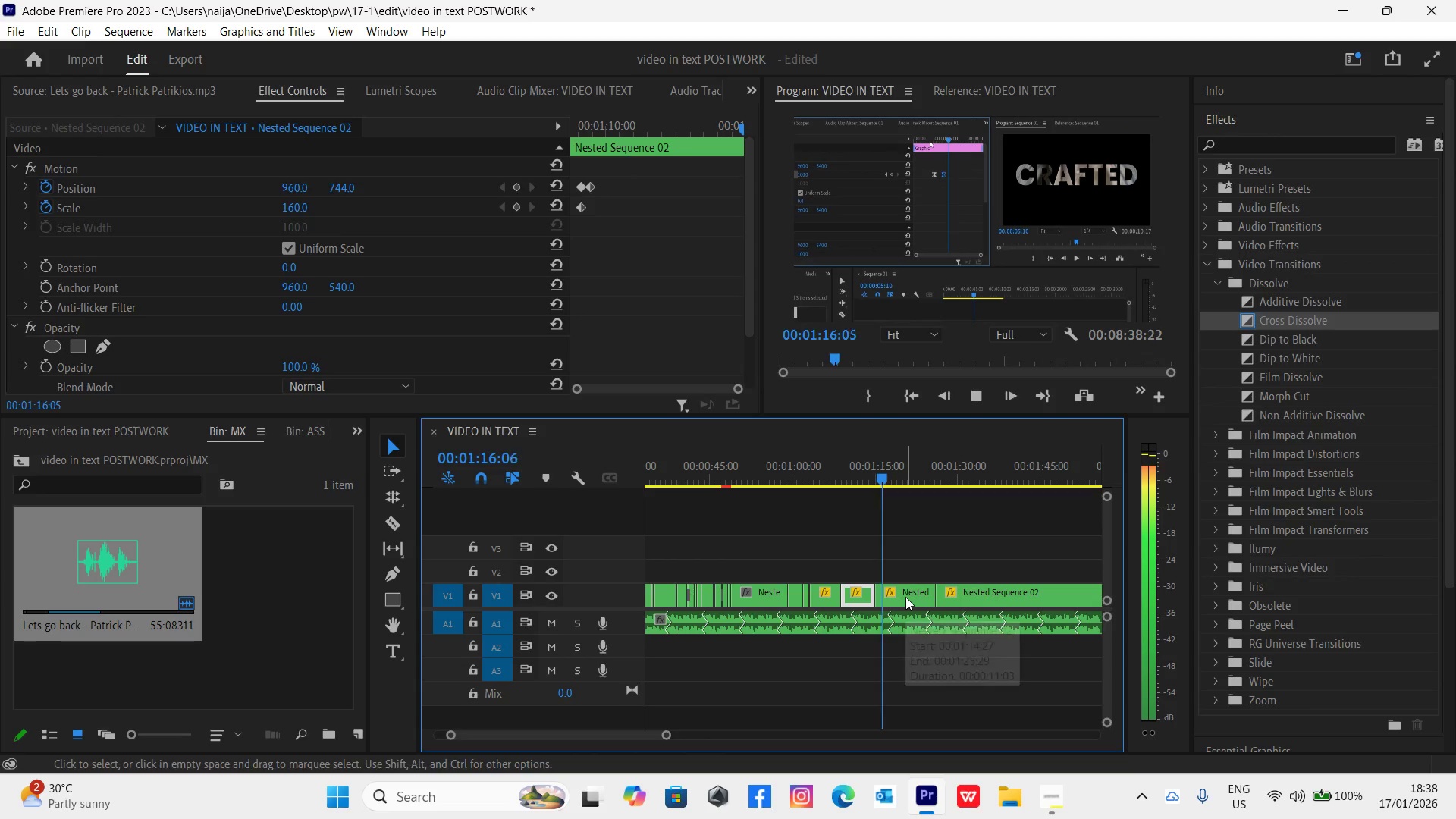 
key(Space)
 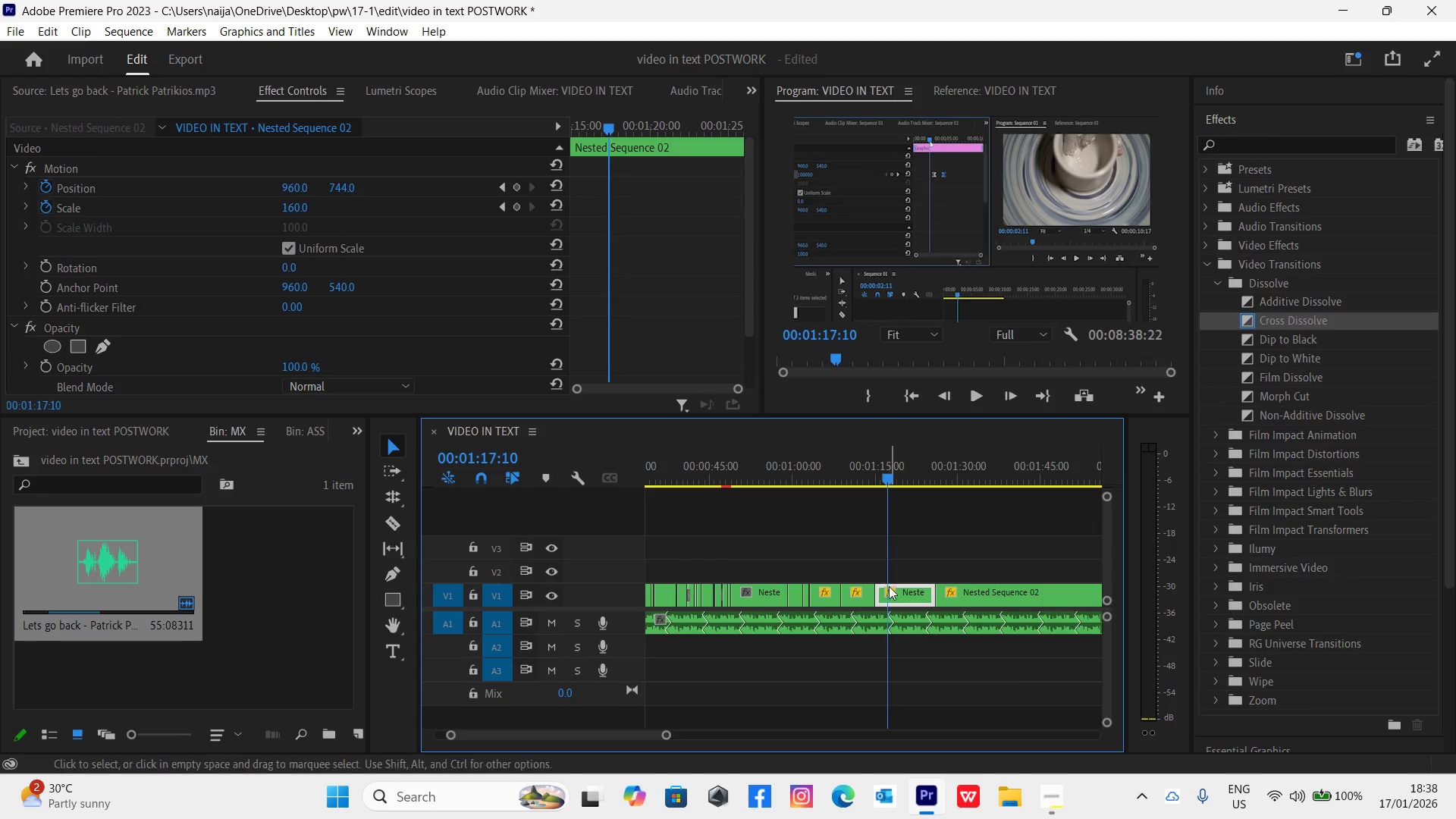 
left_click_drag(start_coordinate=[875, 592], to_coordinate=[887, 601])
 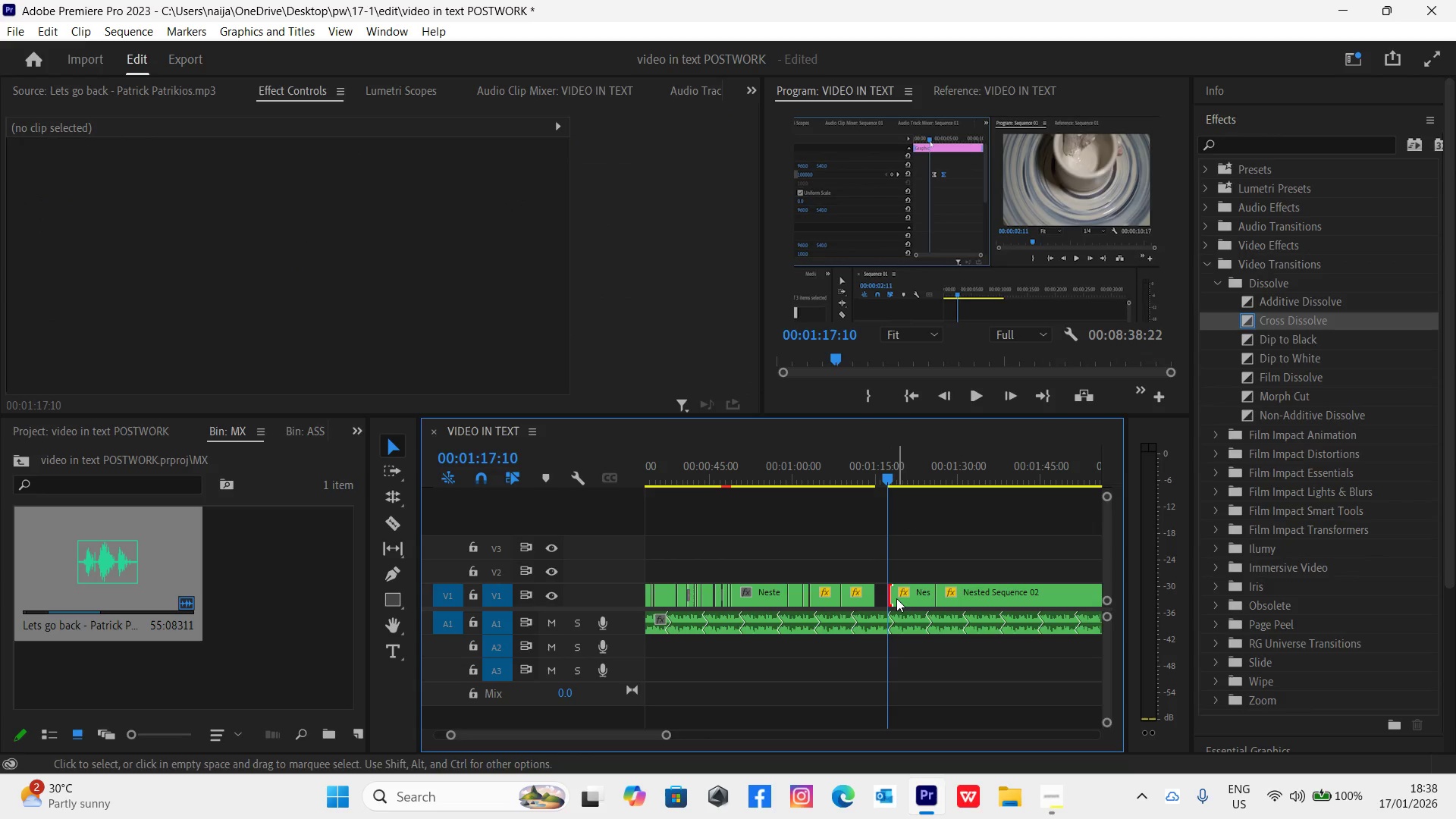 
left_click_drag(start_coordinate=[902, 596], to_coordinate=[893, 596])
 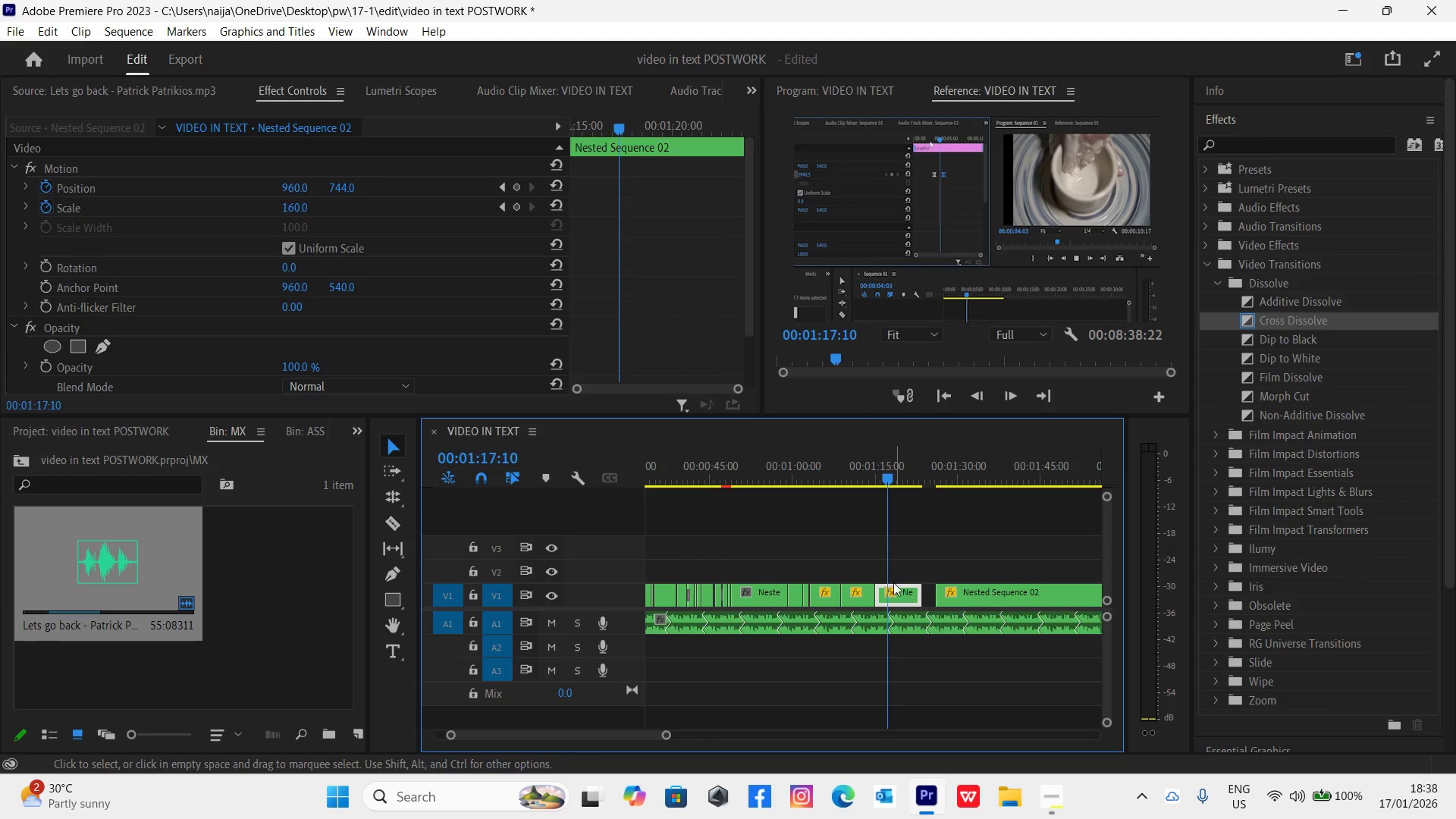 
right_click([899, 592])
 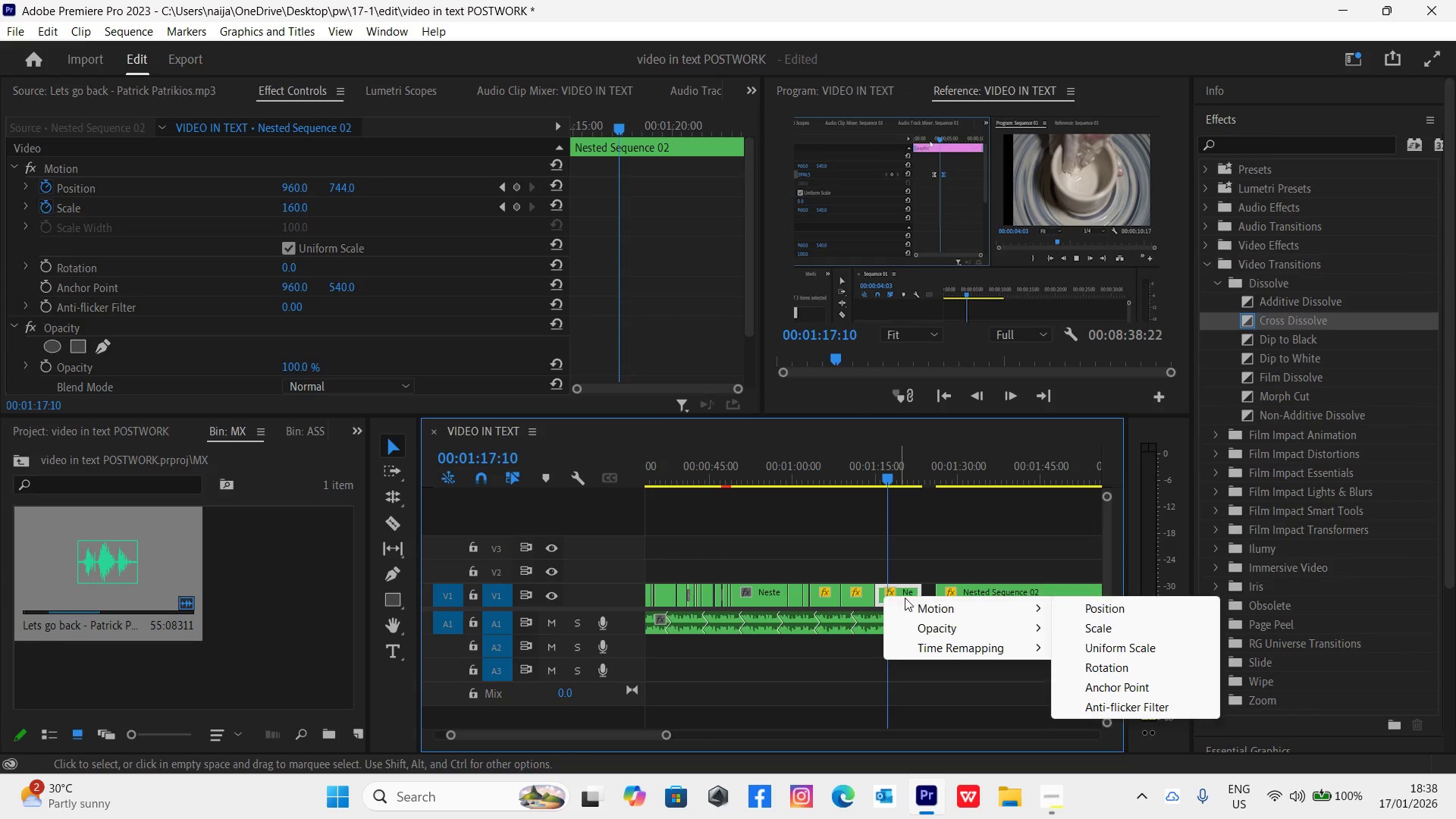 
left_click([903, 588])
 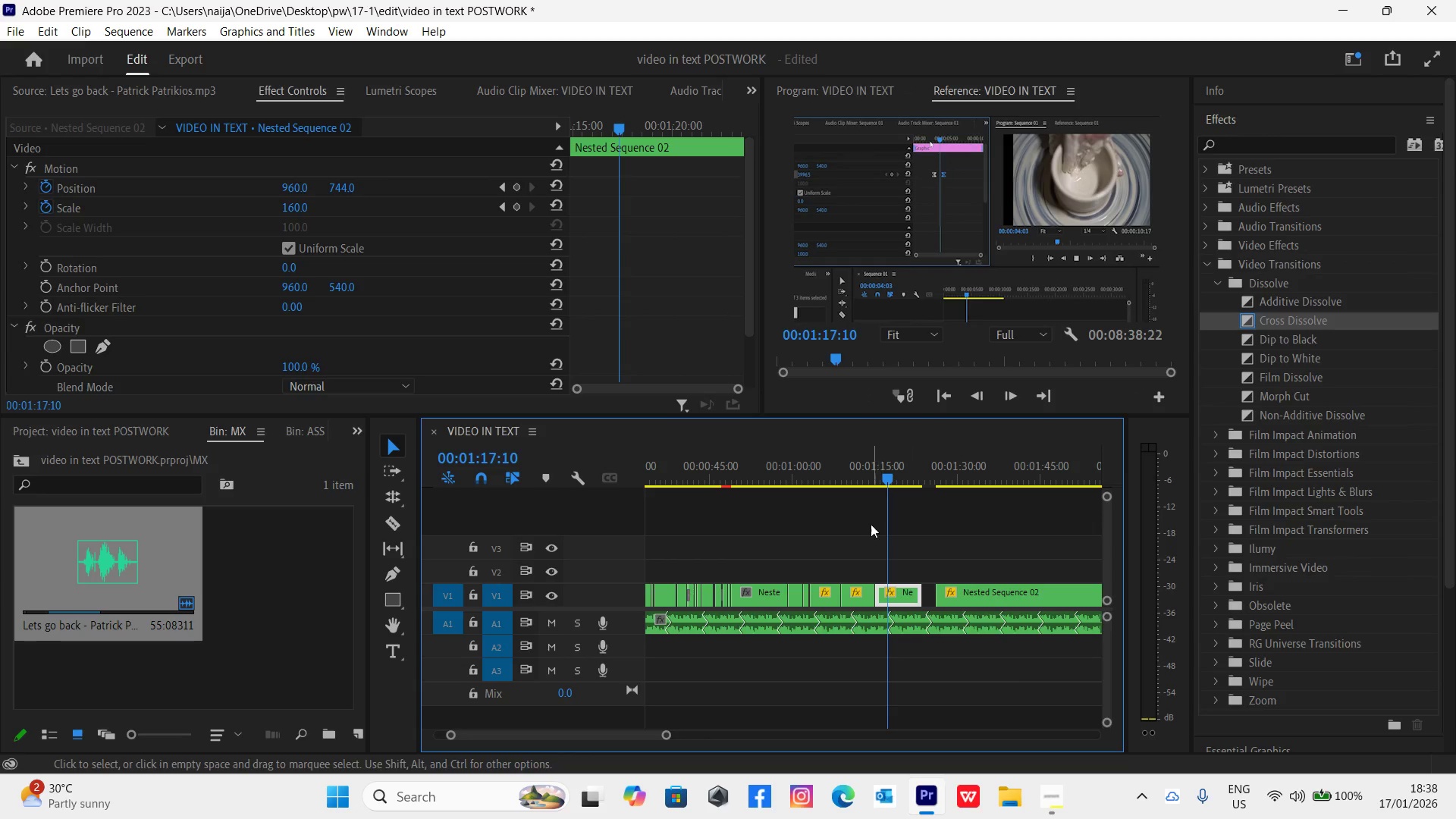 
left_click([872, 479])
 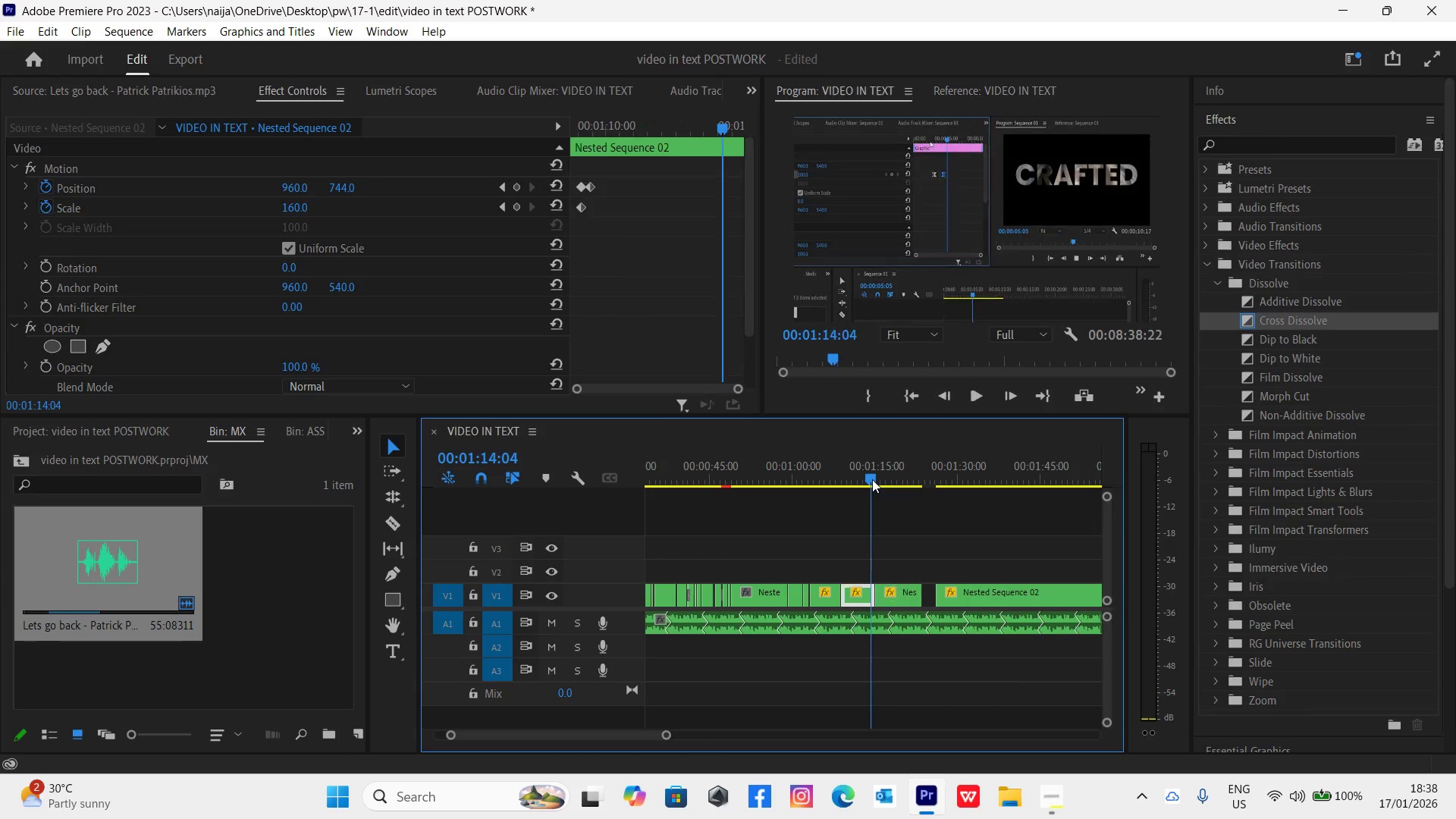 
key(Space)
 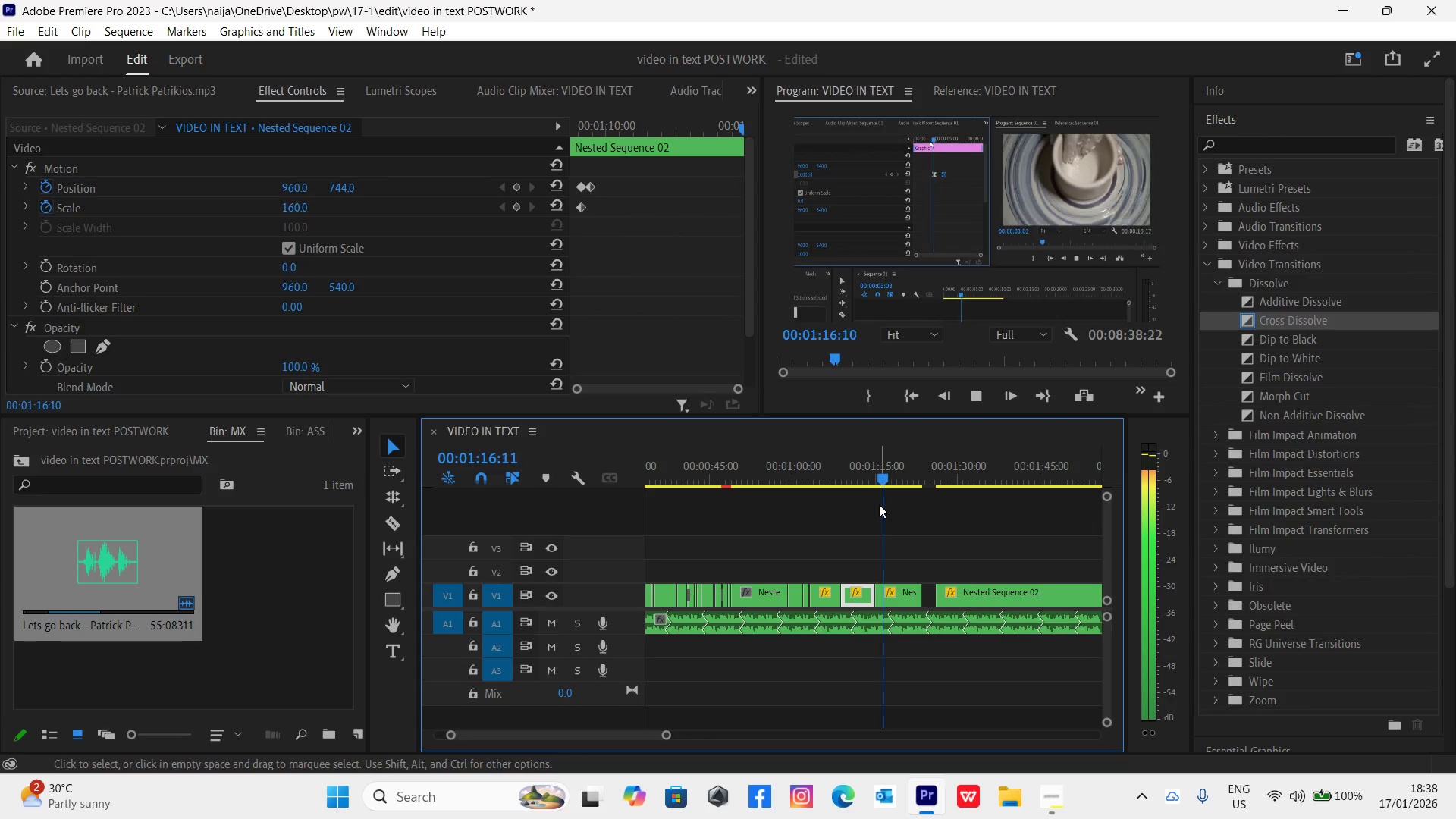 
key(Space)
 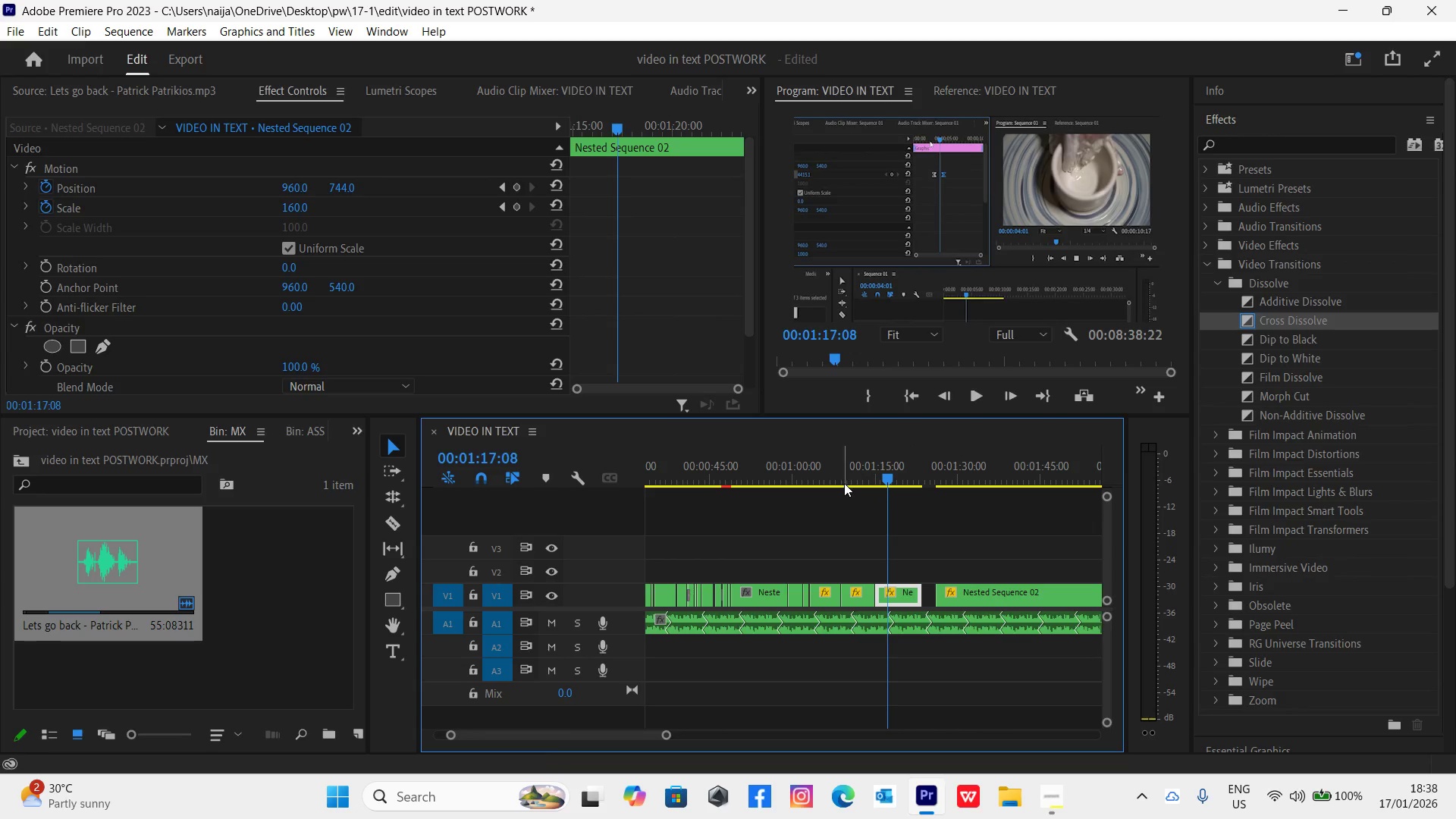 
left_click([840, 481])
 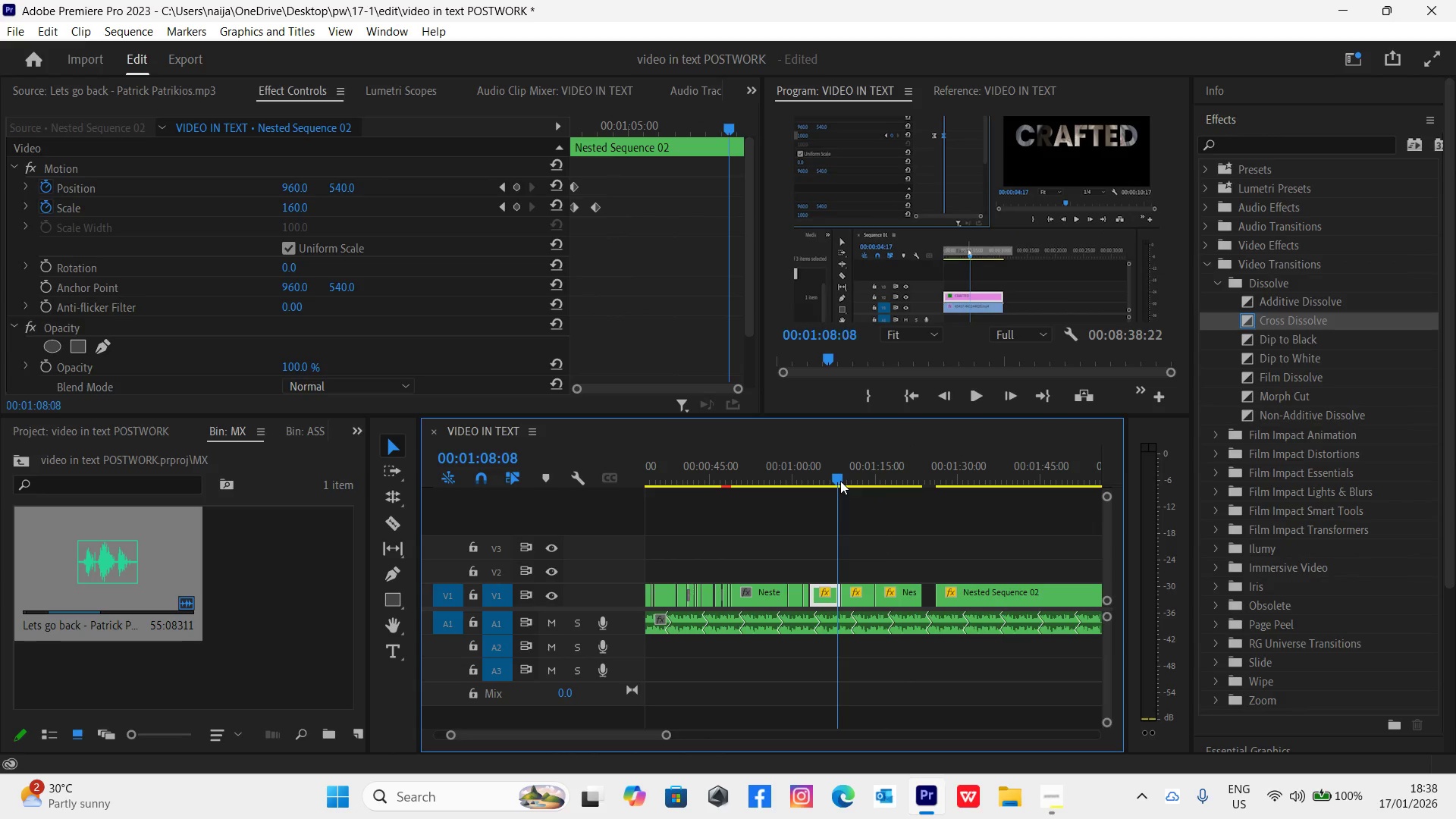 
key(Space)
 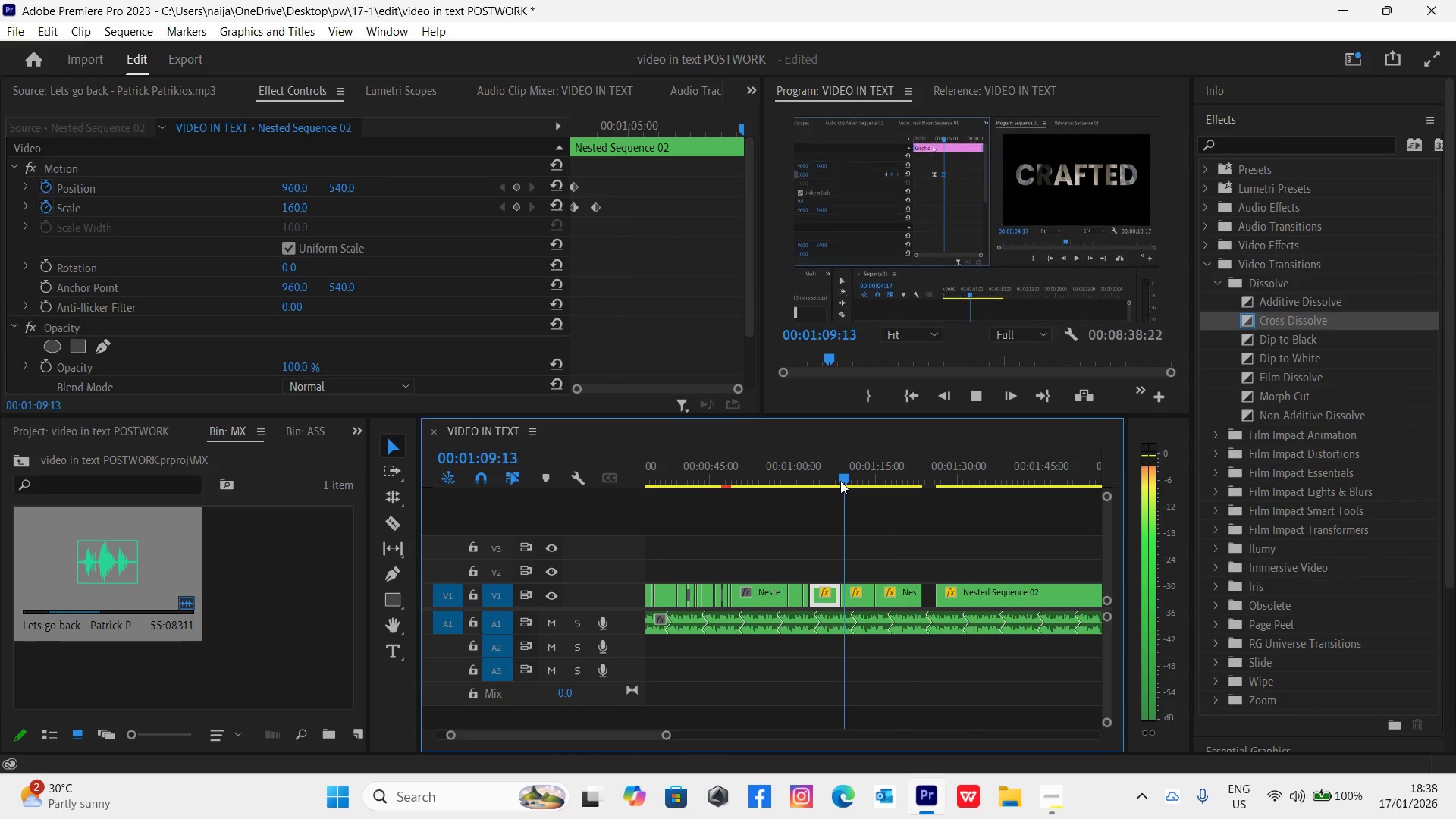 
key(Space)
 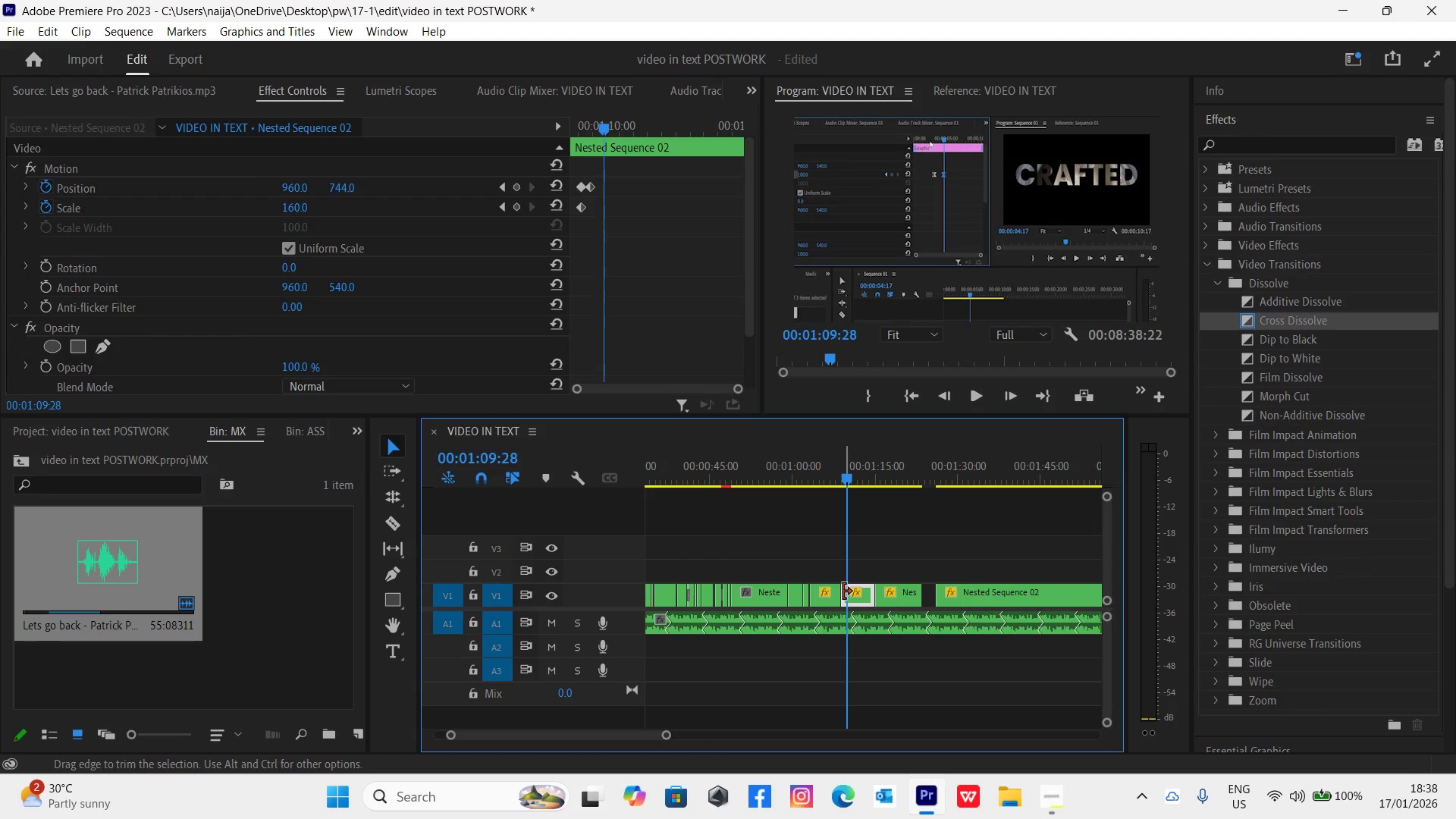 
left_click_drag(start_coordinate=[843, 592], to_coordinate=[850, 595])
 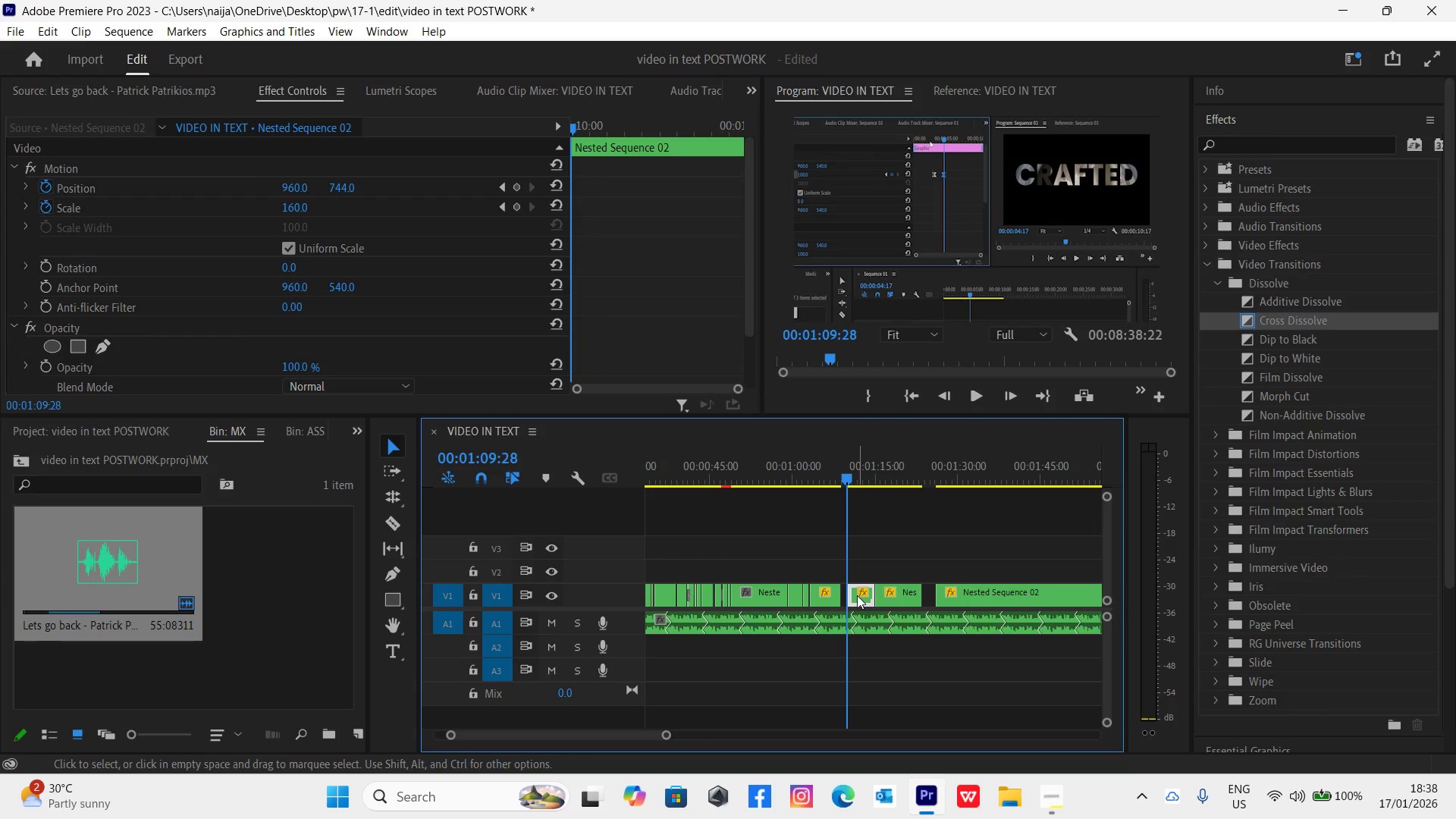 
left_click_drag(start_coordinate=[857, 595], to_coordinate=[857, 574])
 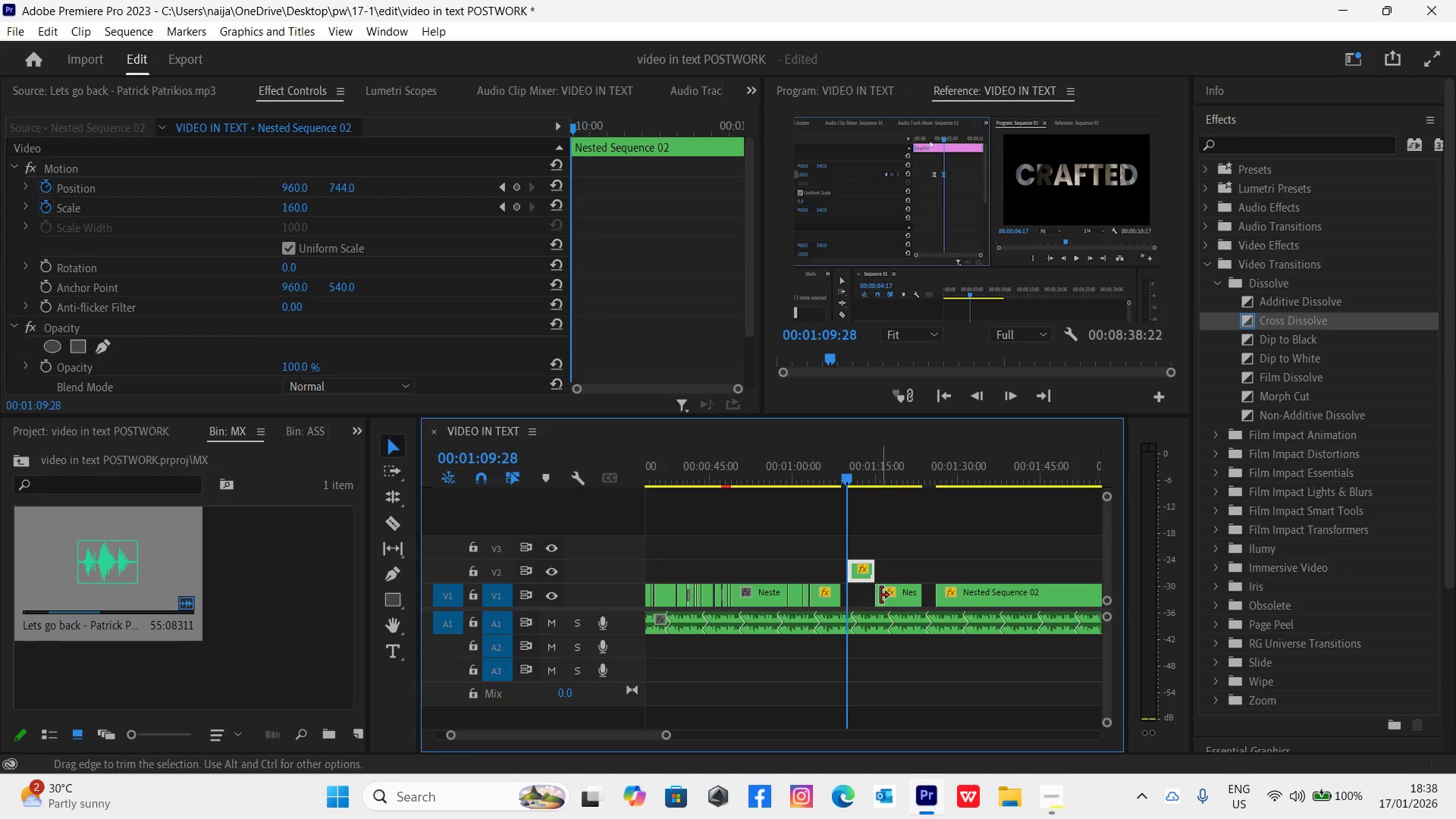 
left_click_drag(start_coordinate=[893, 592], to_coordinate=[861, 588])
 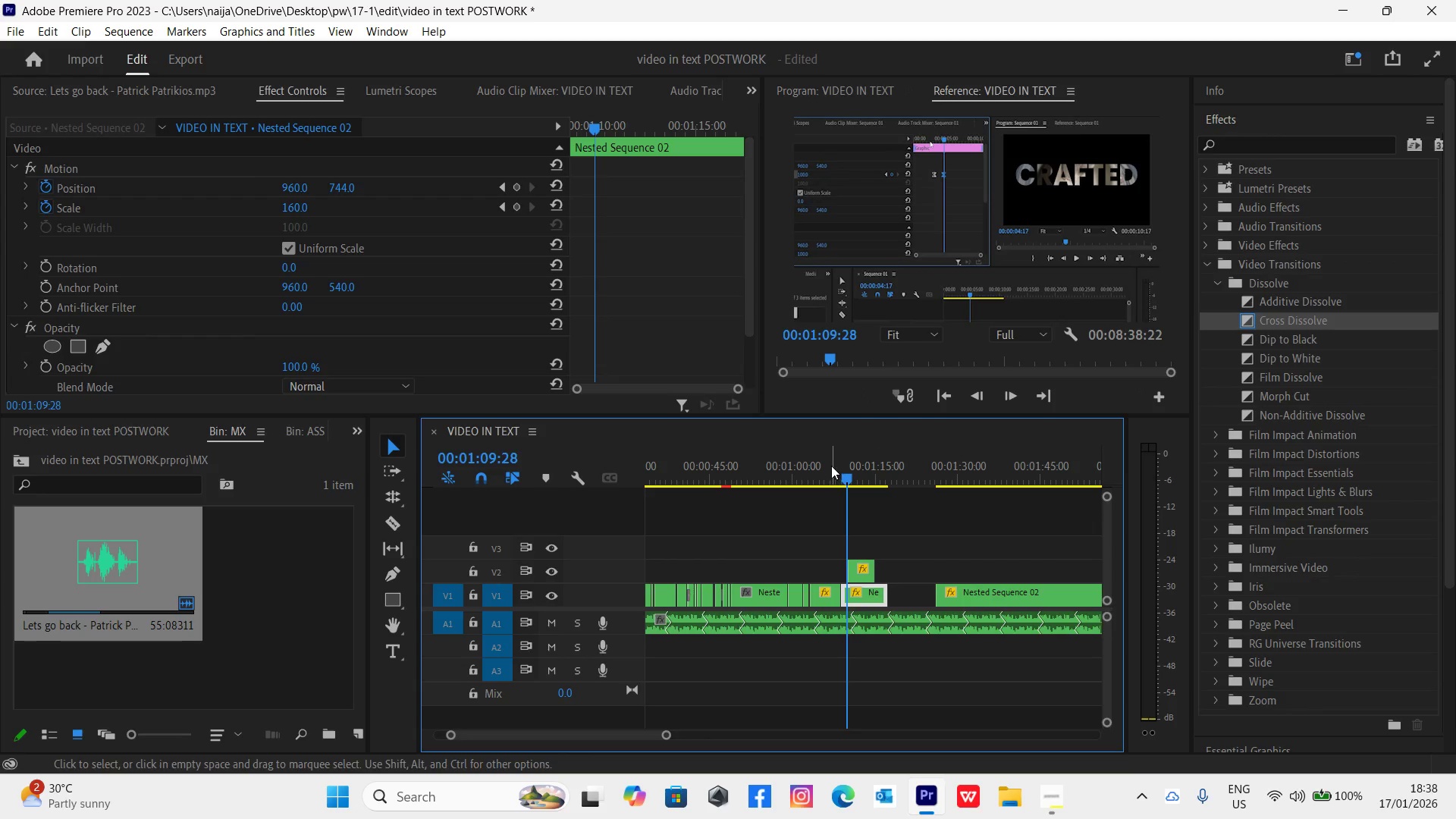 
left_click([831, 460])
 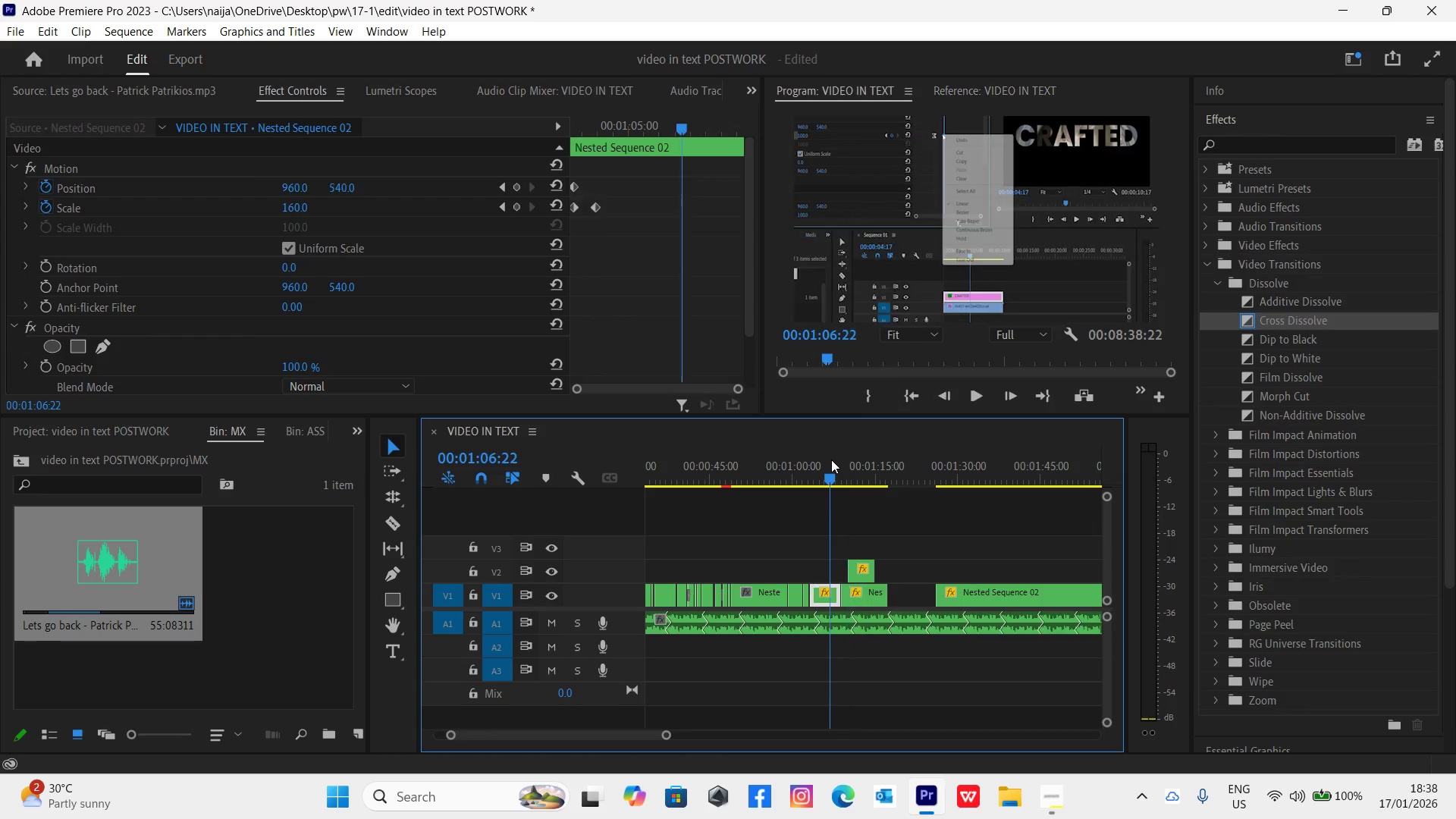 
key(Space)
 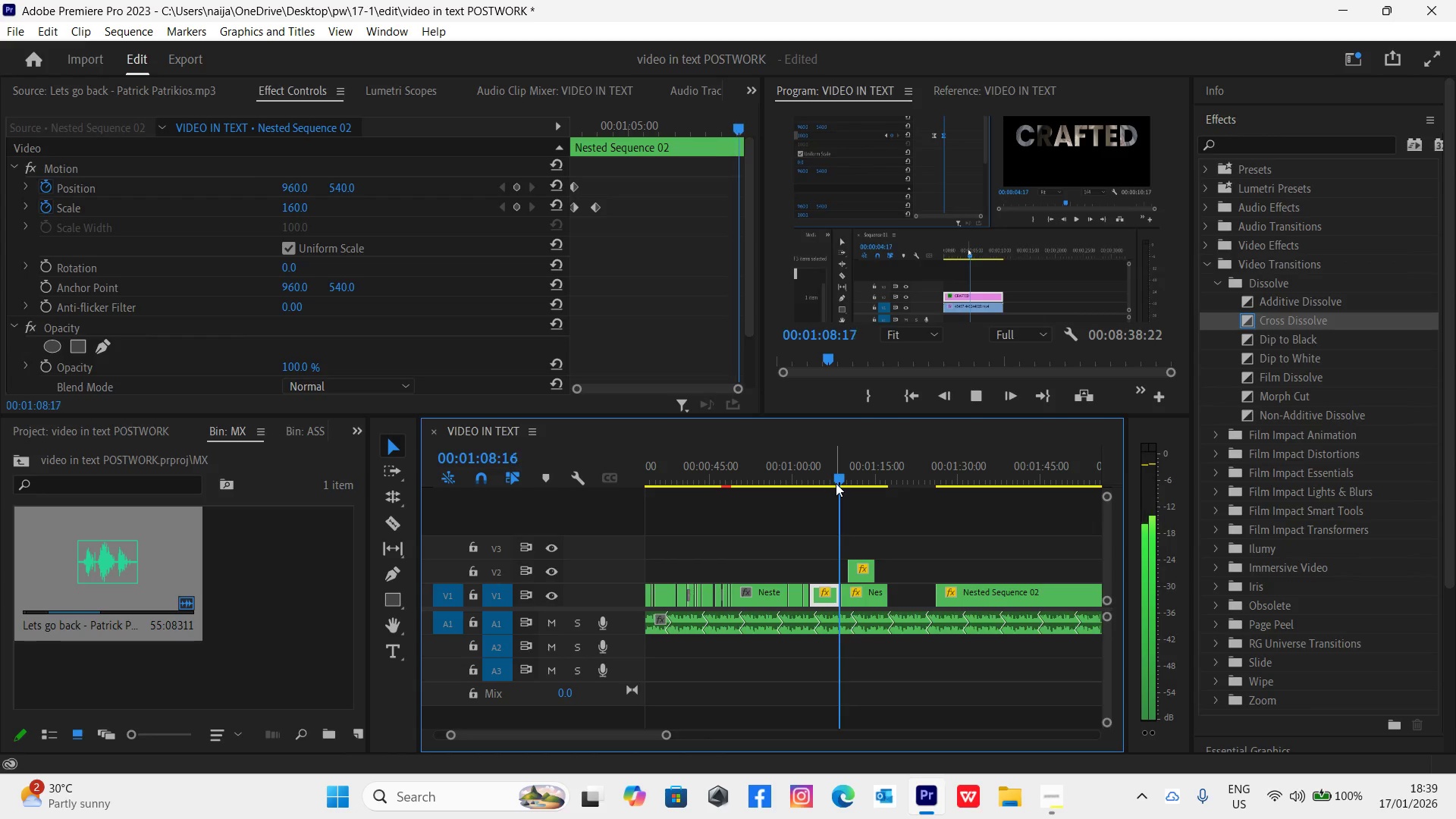 
key(Space)
 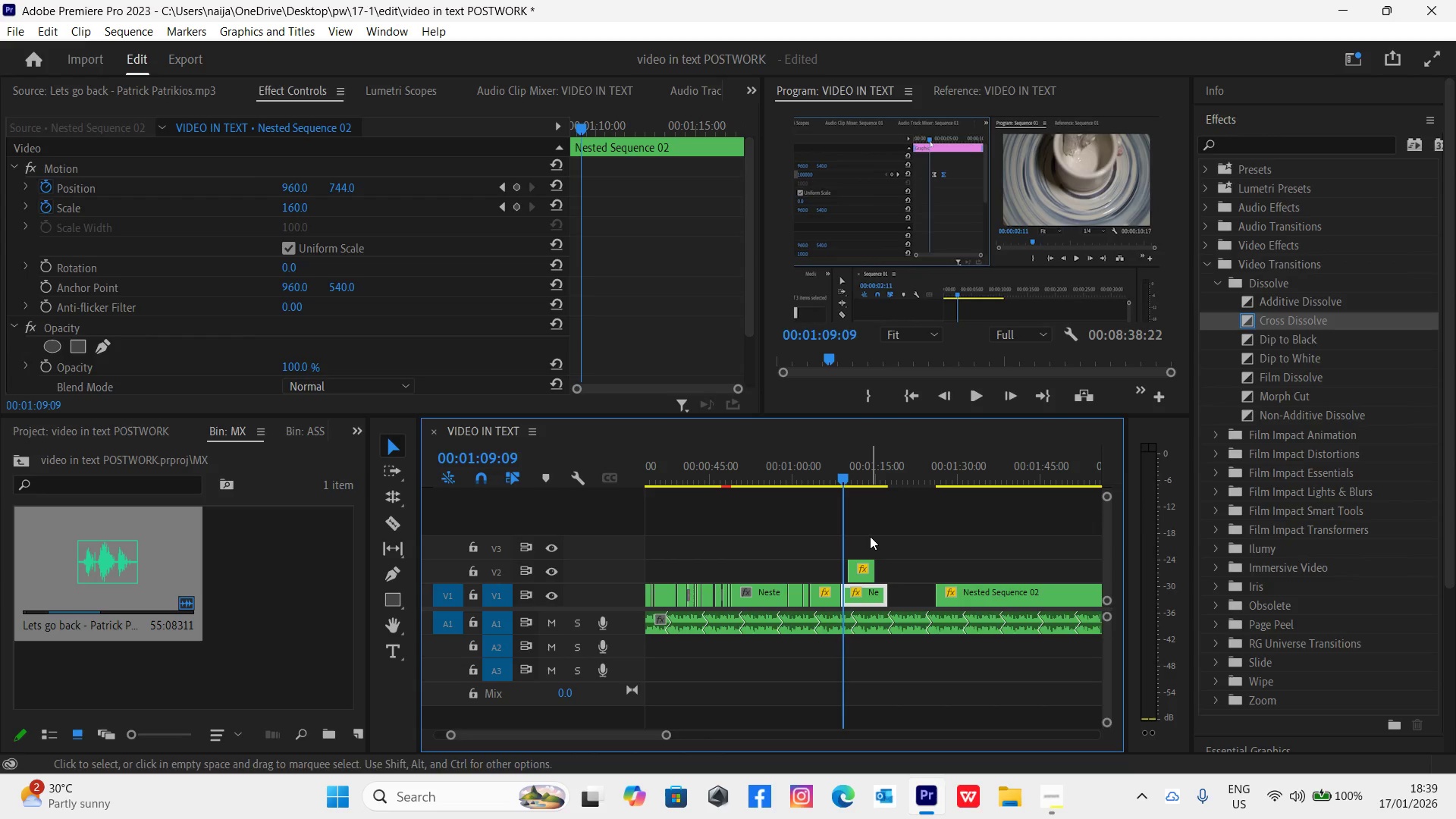 
key(Control+Z)
 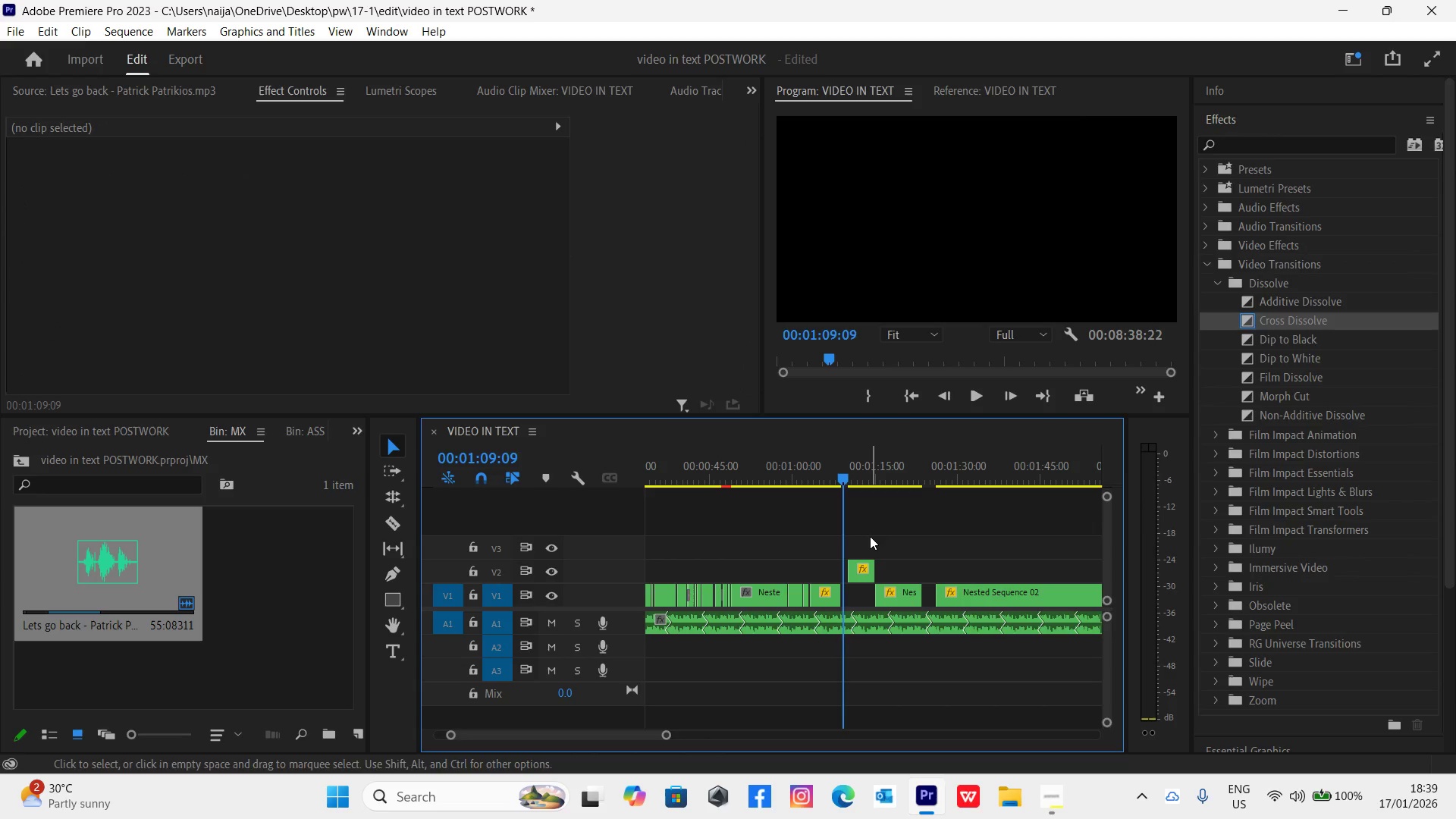 
key(Control+Z)
 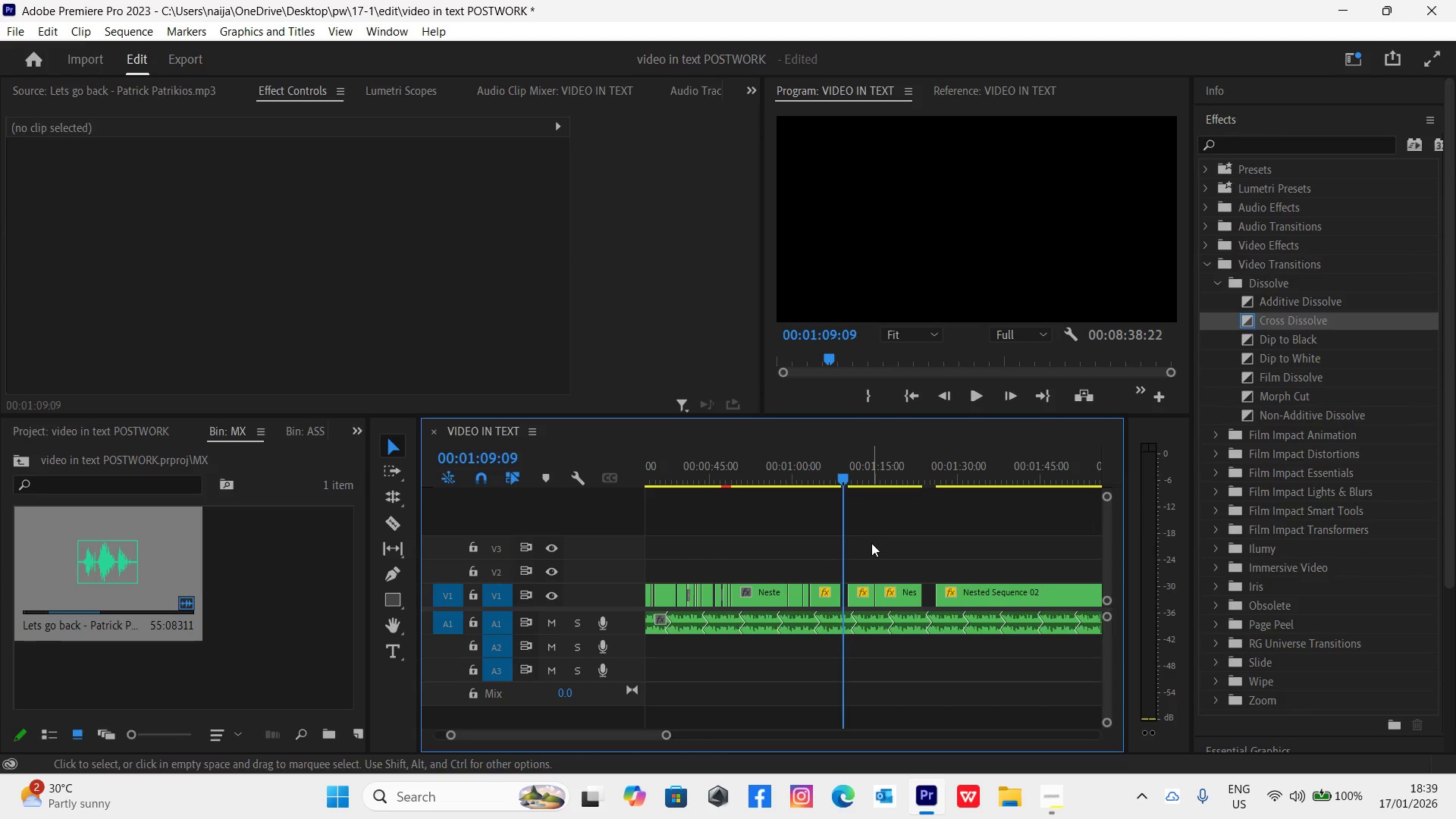 
key(Control+Z)
 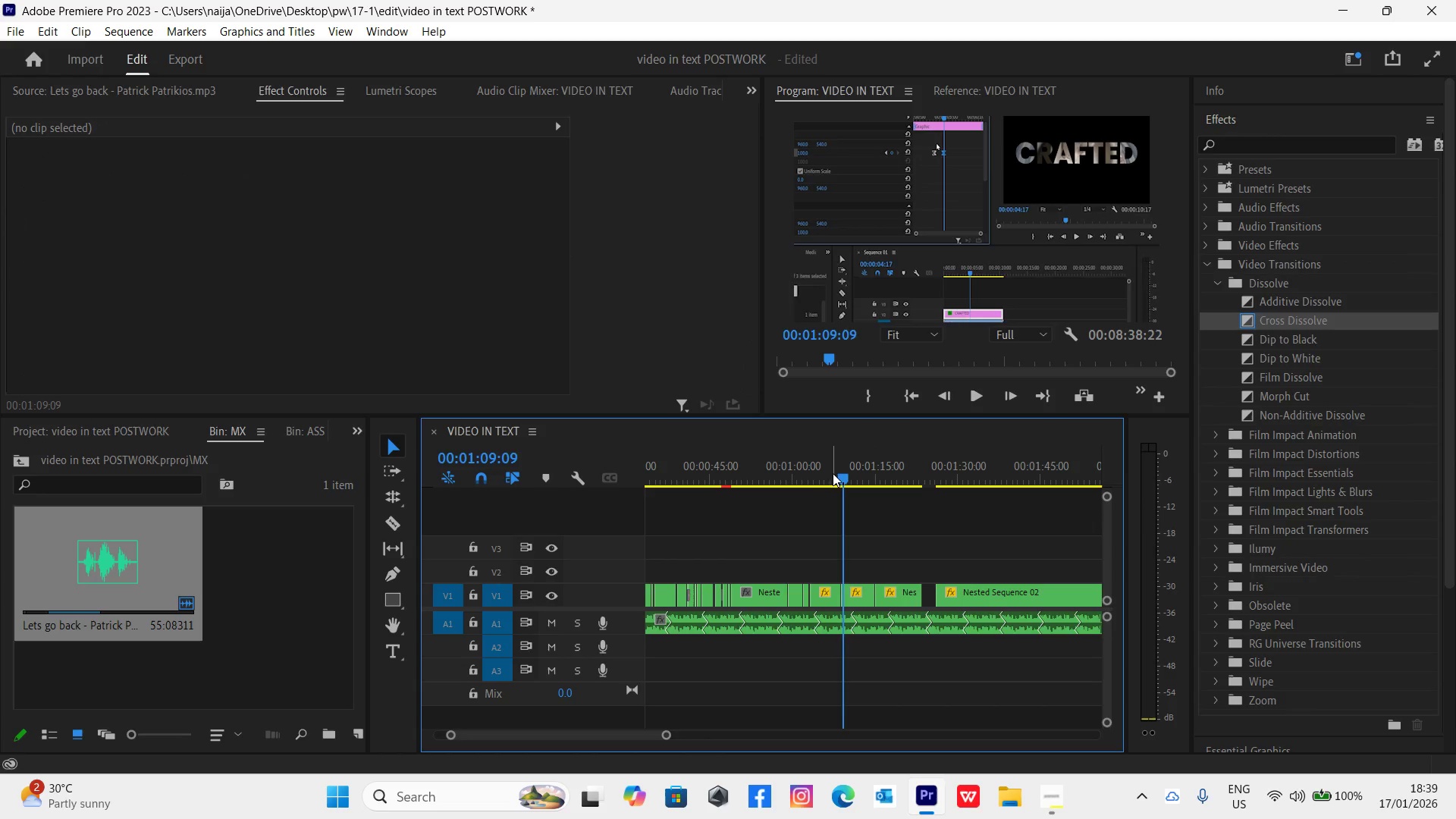 
key(Space)
 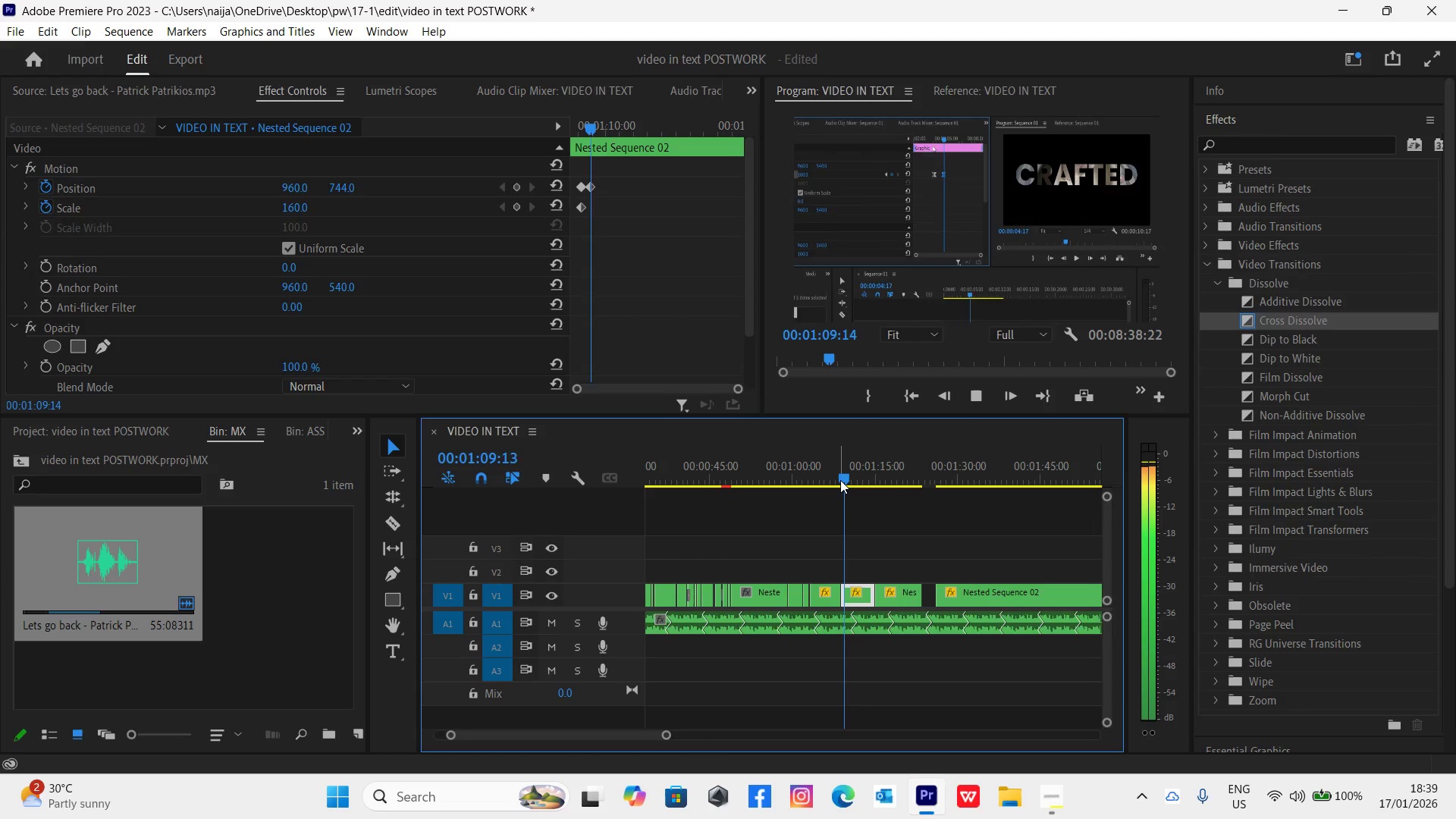 
left_click_drag(start_coordinate=[839, 478], to_coordinate=[831, 477])
 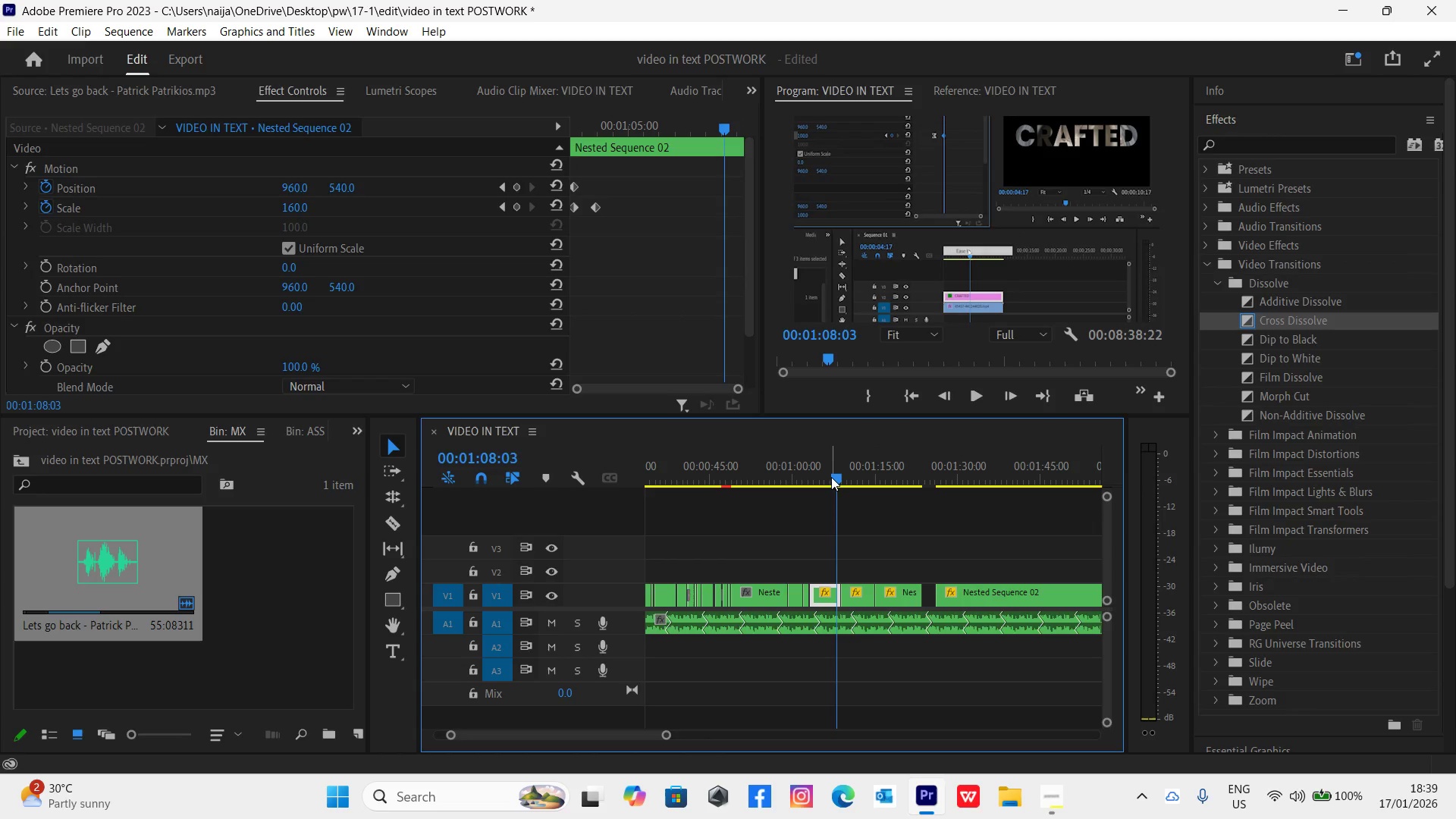 
key(Space)
 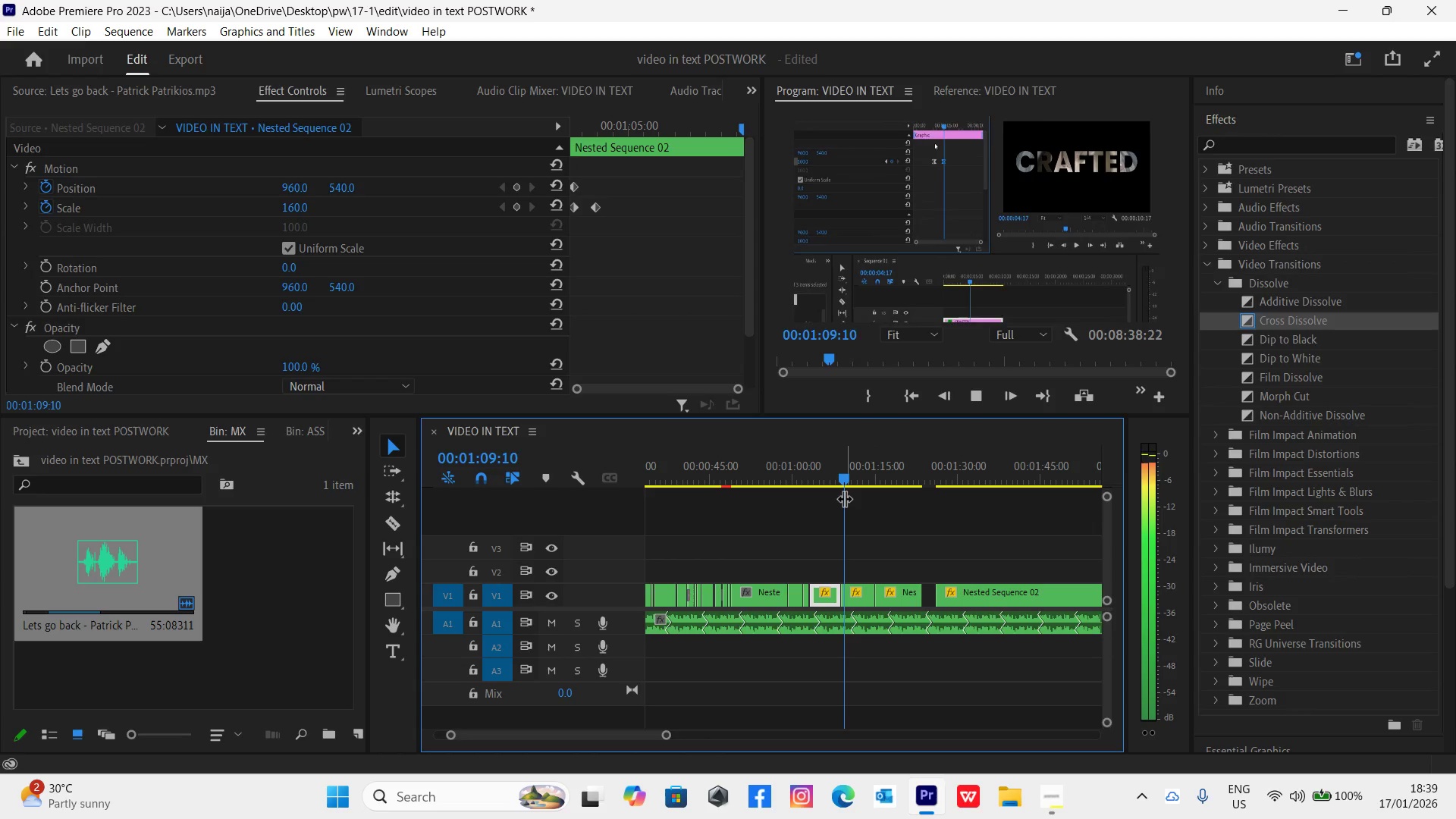 
key(Space)
 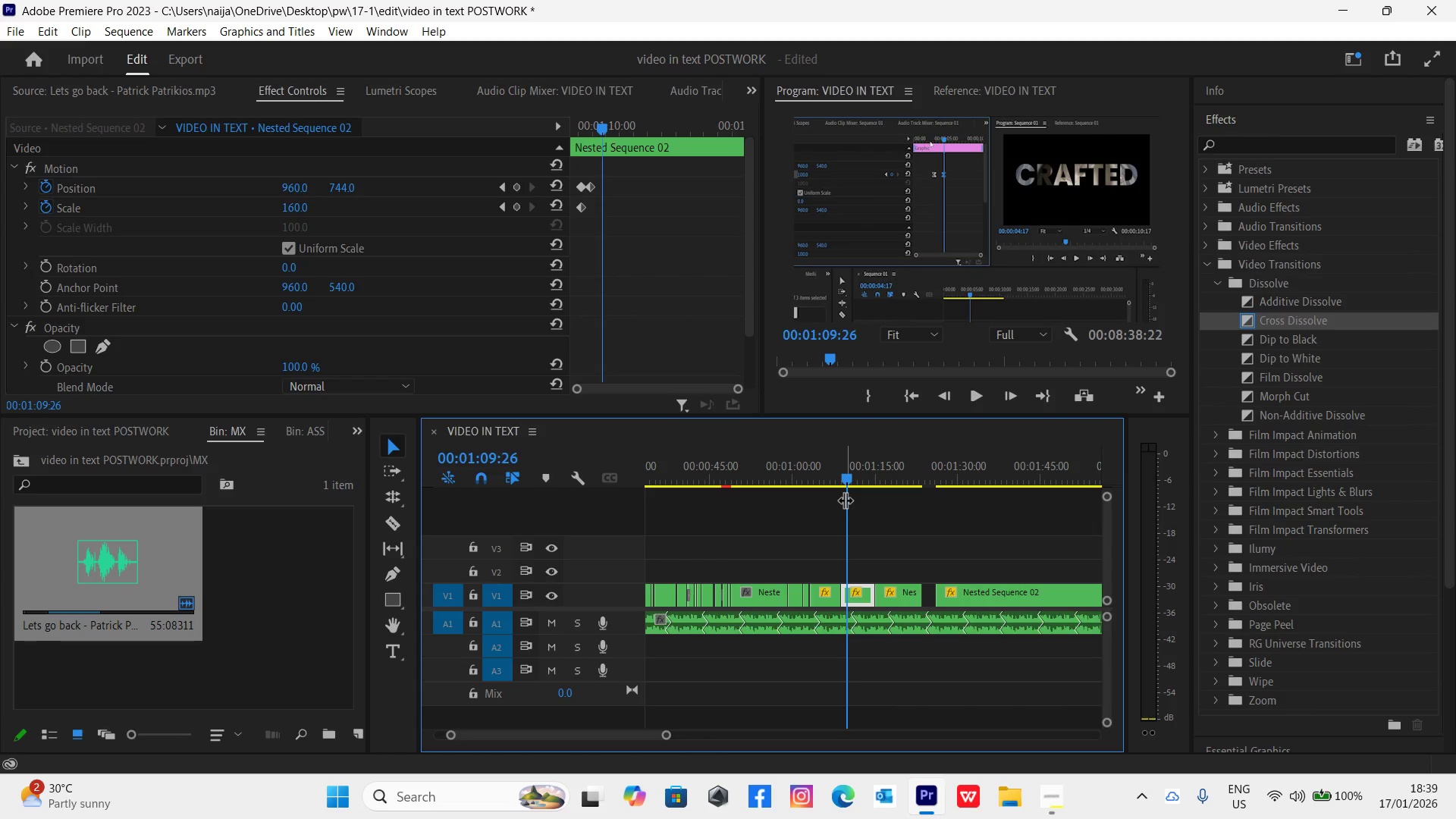 
key(C)
 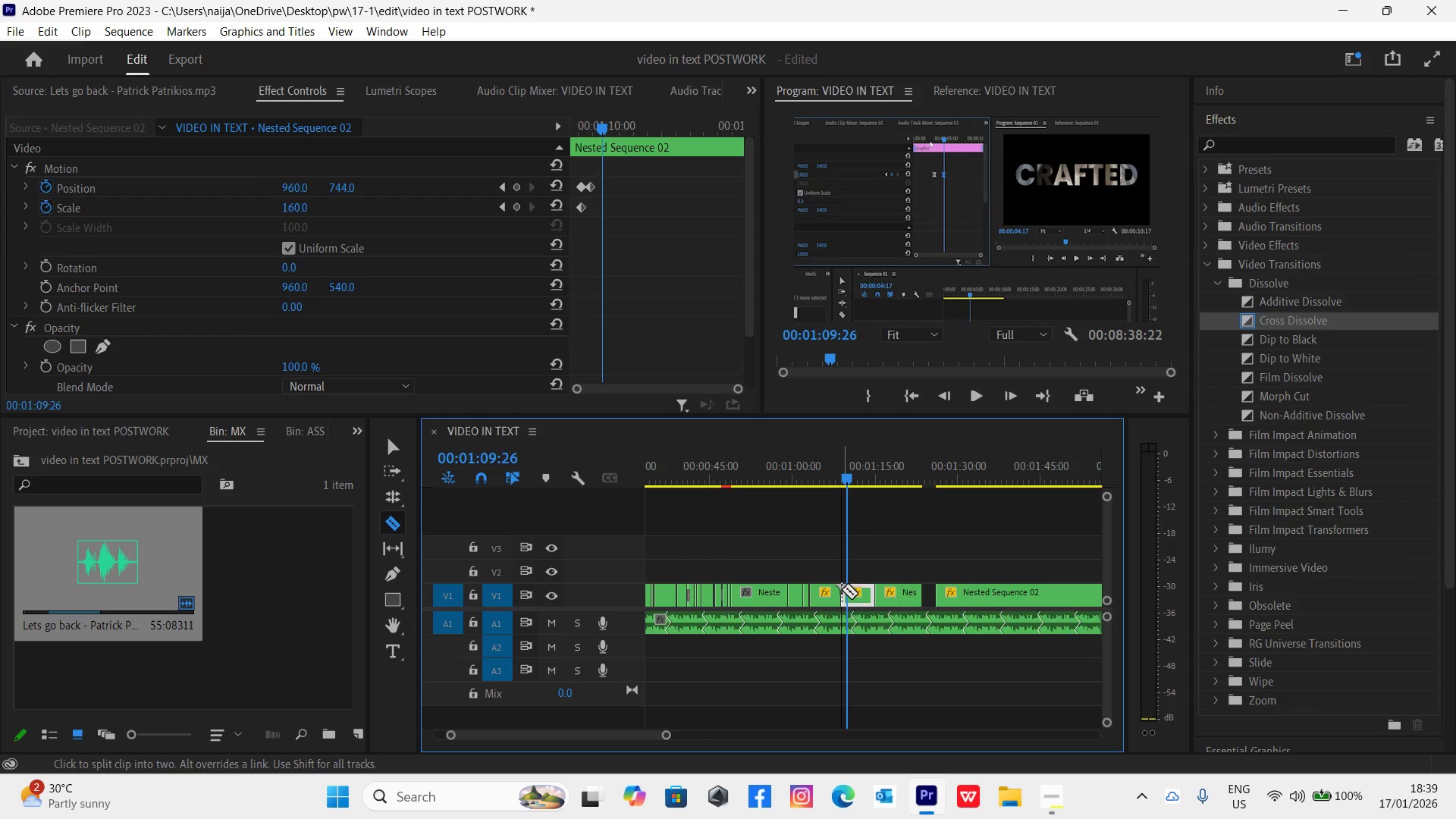 
left_click([849, 594])
 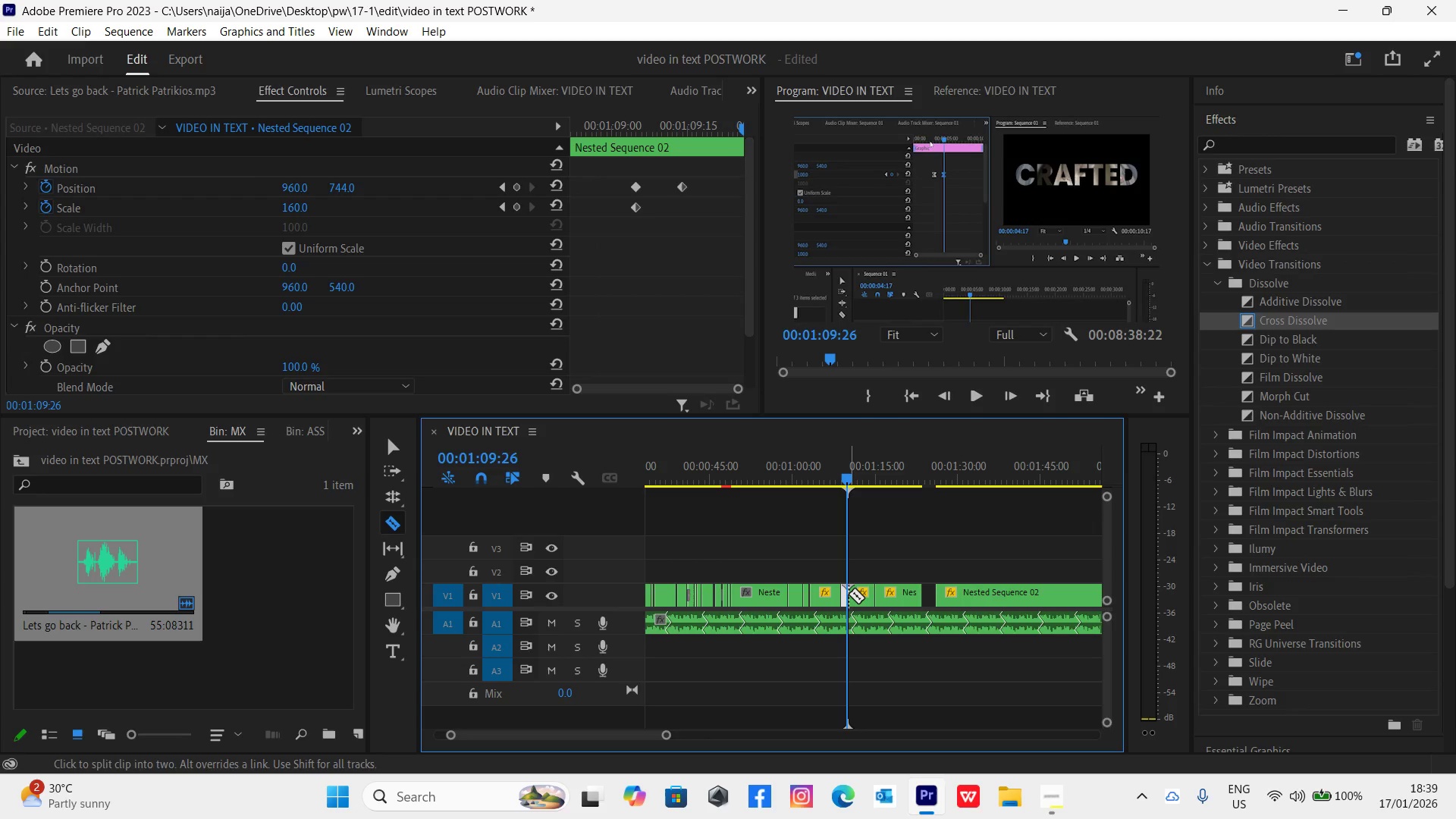 
key(V)
 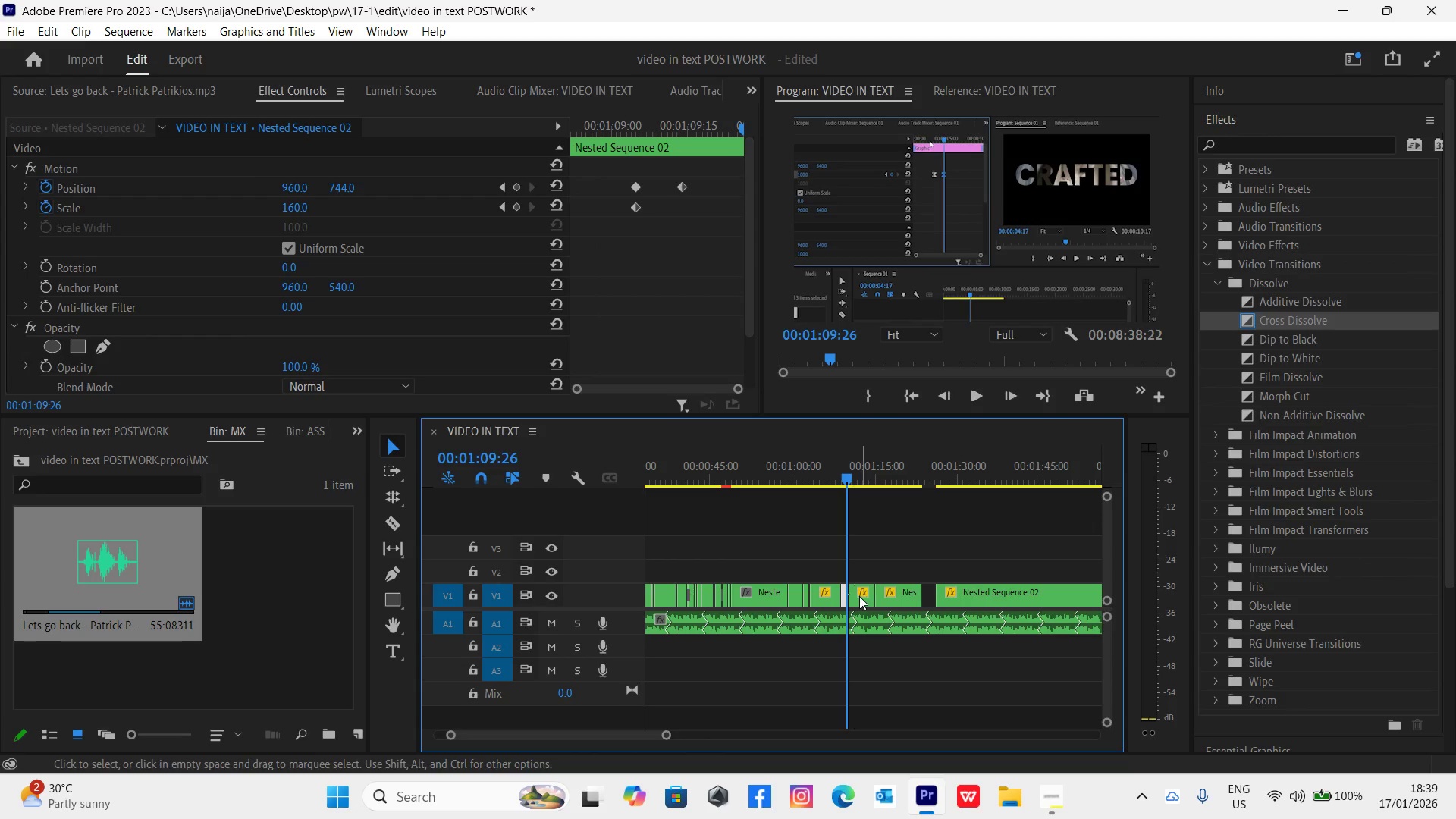 
left_click_drag(start_coordinate=[859, 596], to_coordinate=[856, 572])
 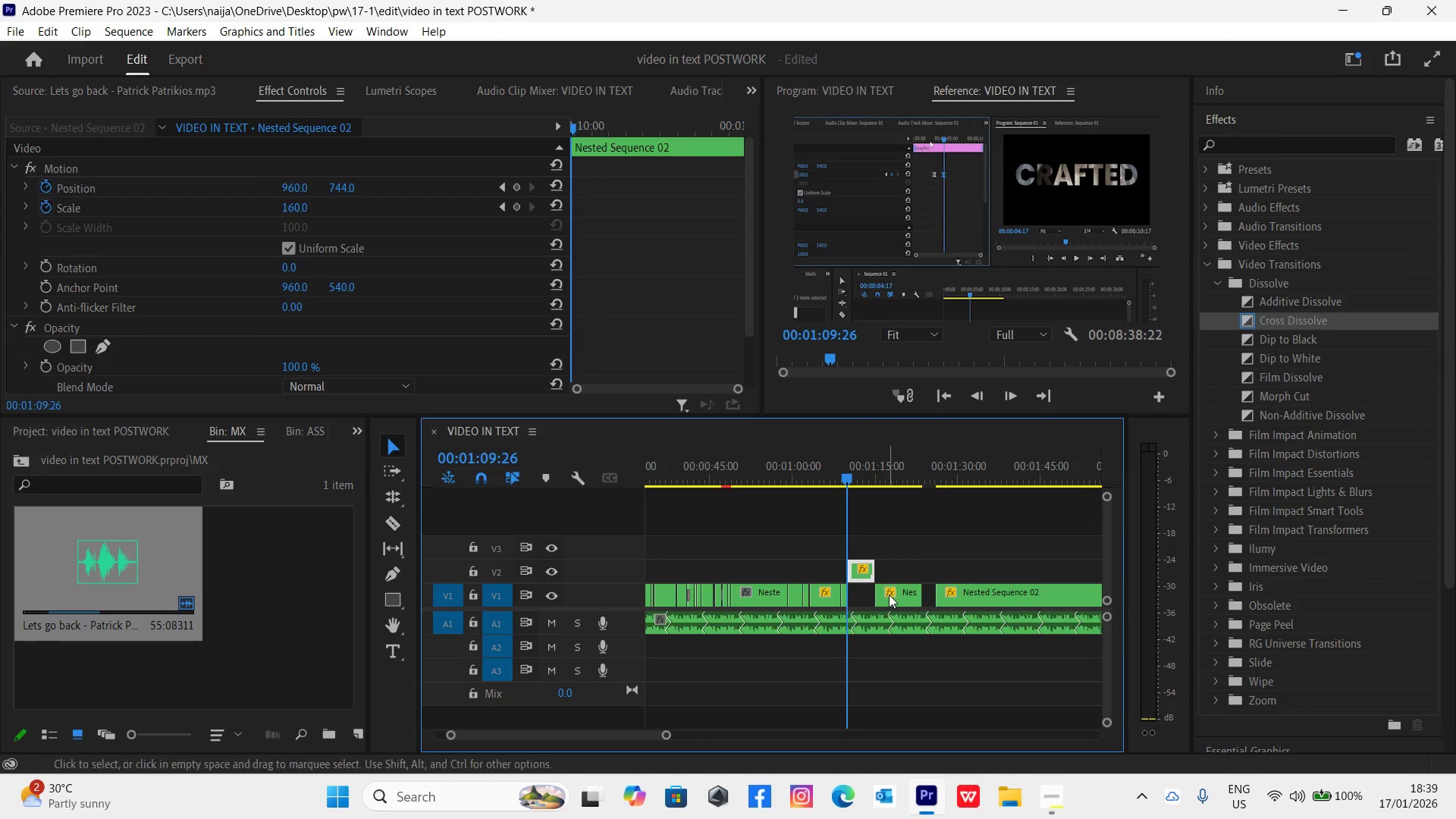 
left_click_drag(start_coordinate=[890, 595], to_coordinate=[868, 591])
 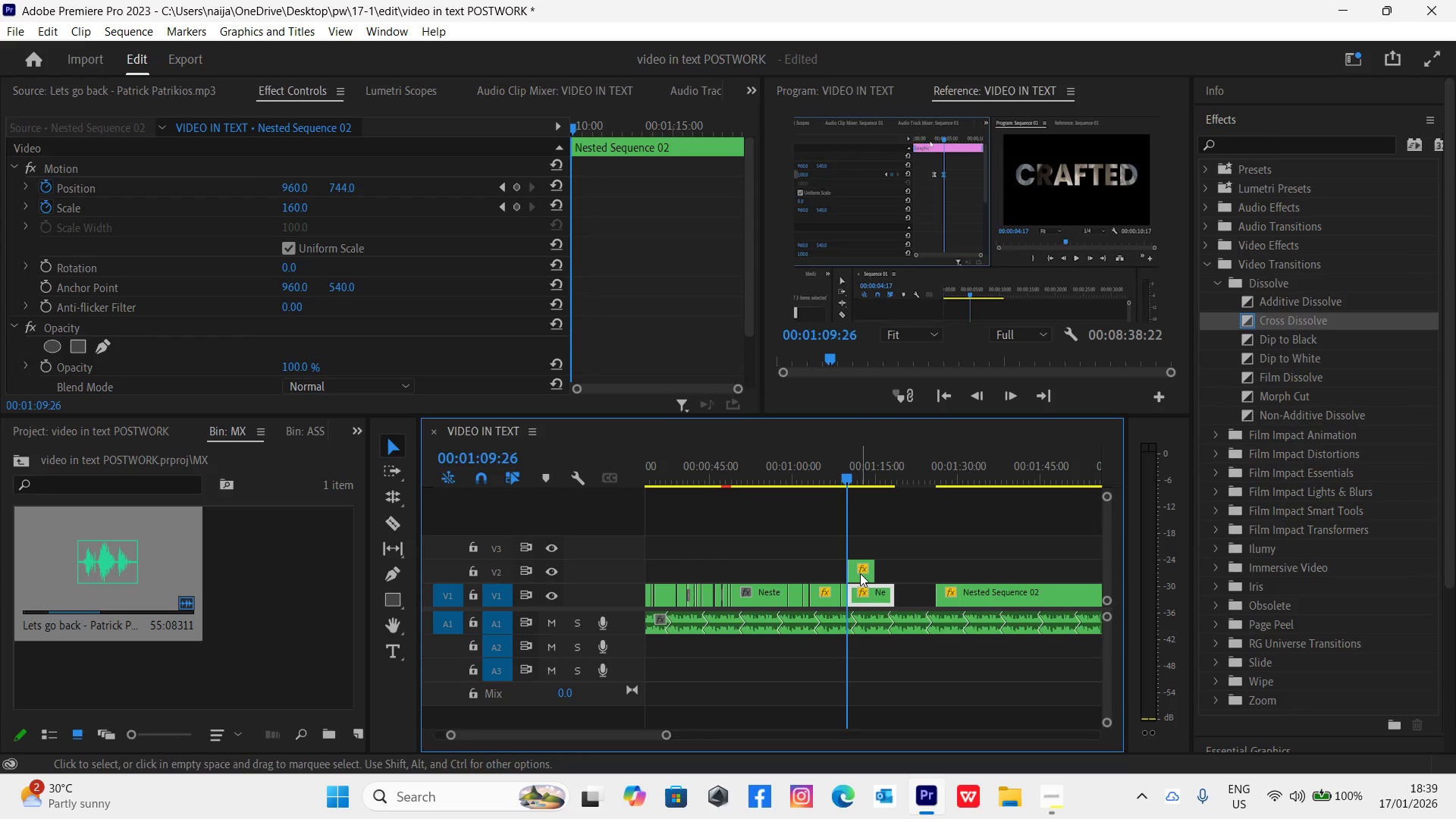 
left_click([859, 572])
 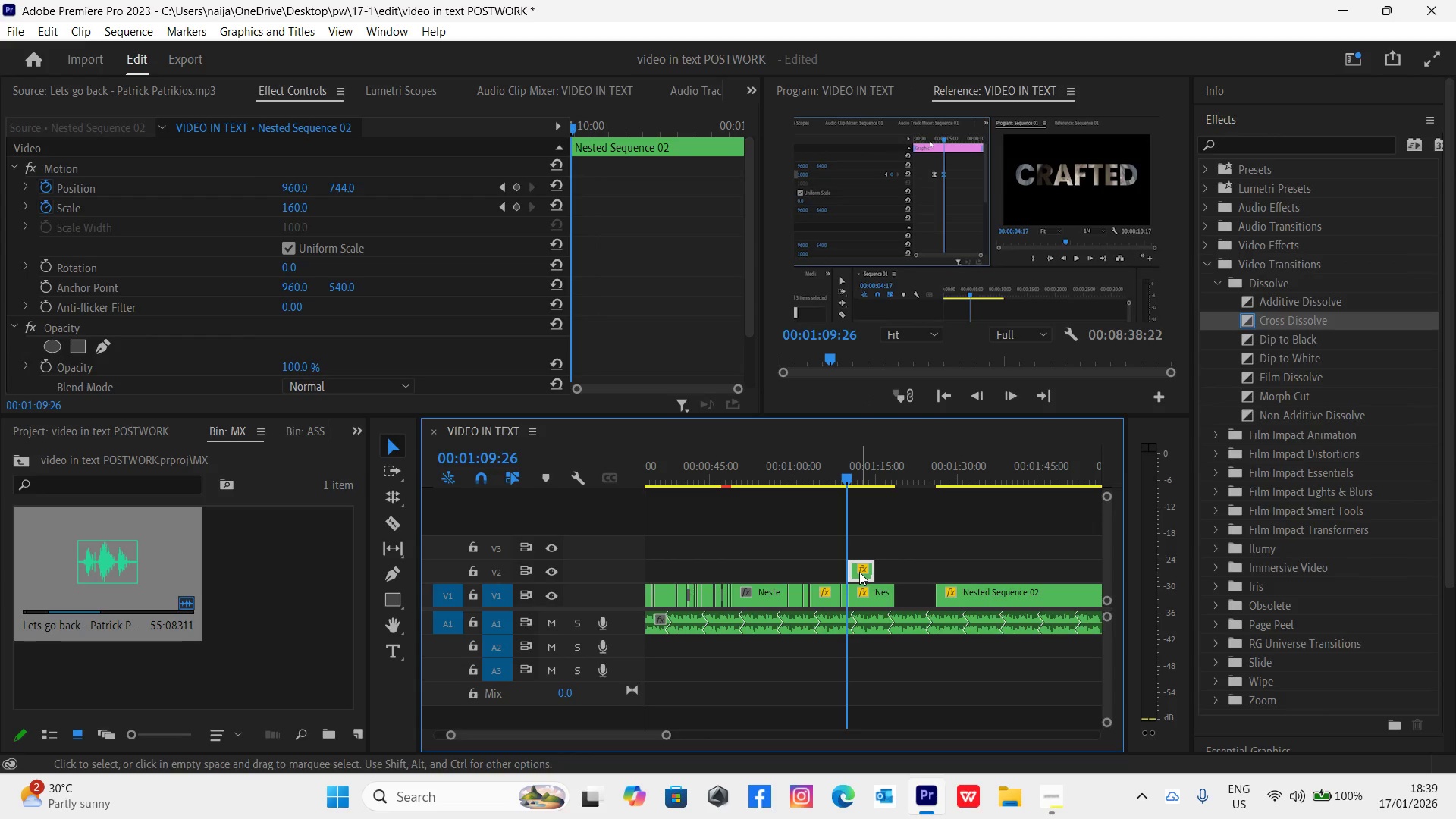 
key(Shift+E)
 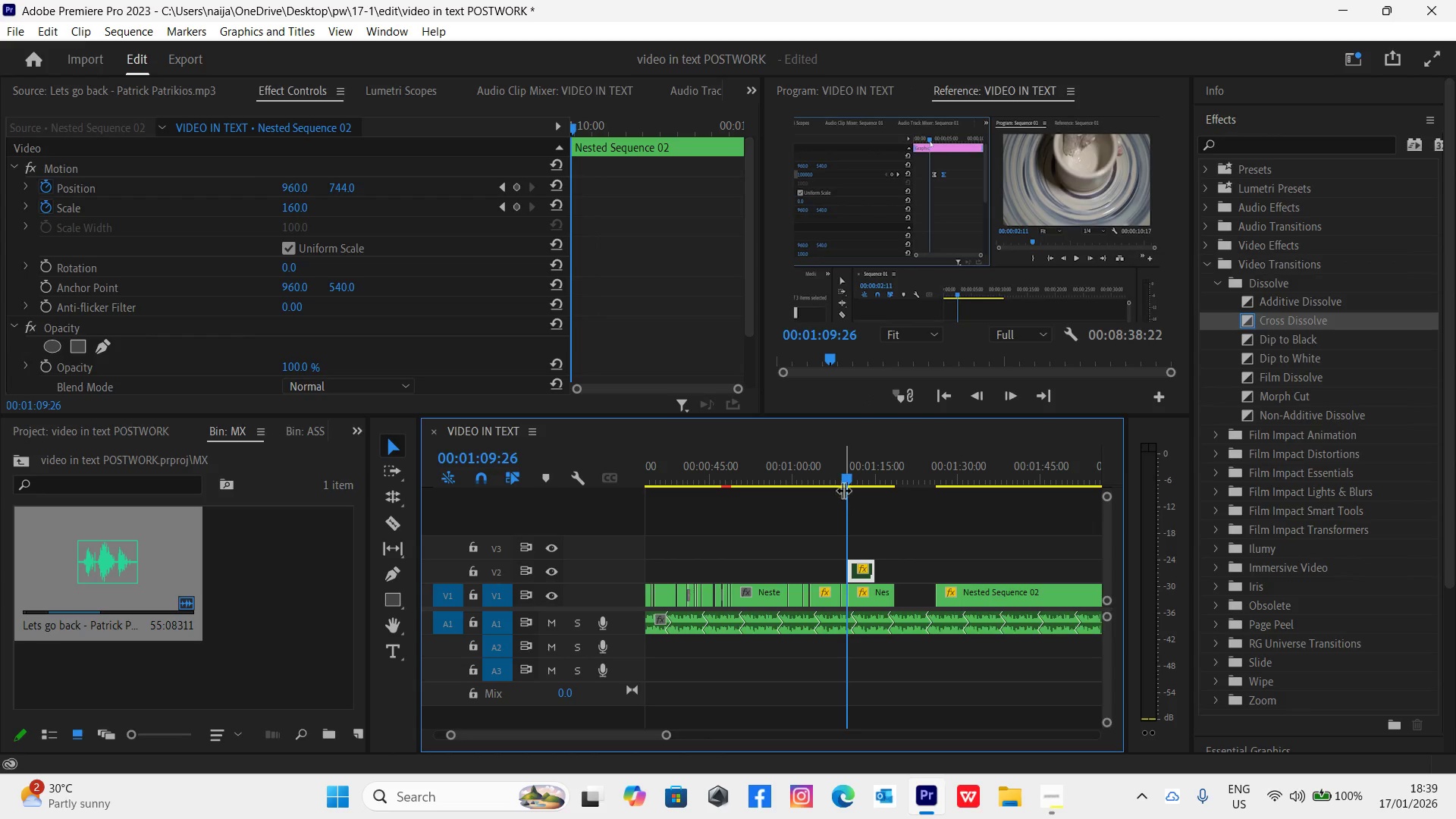 
left_click_drag(start_coordinate=[843, 471], to_coordinate=[836, 471])
 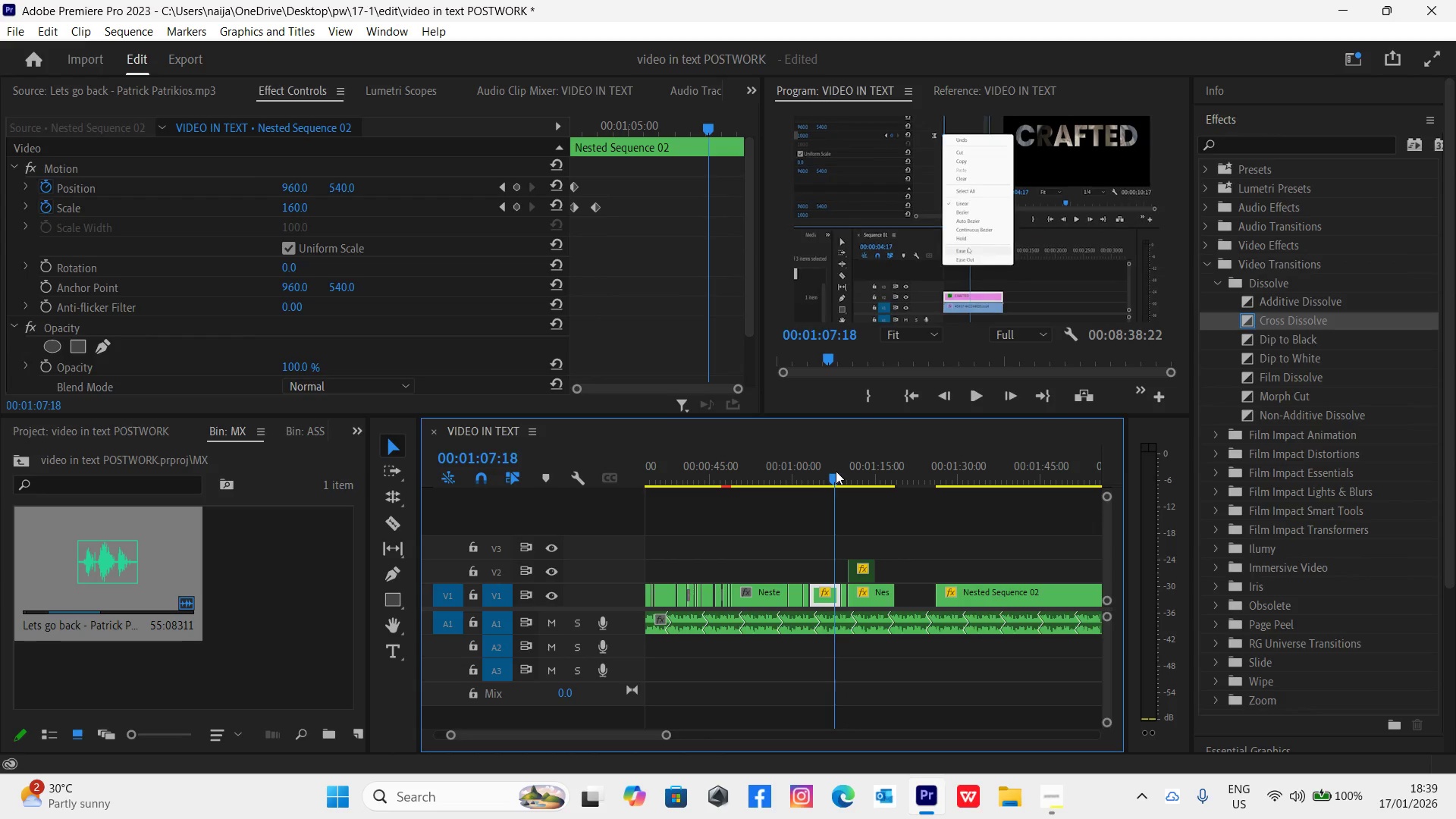 
key(Space)
 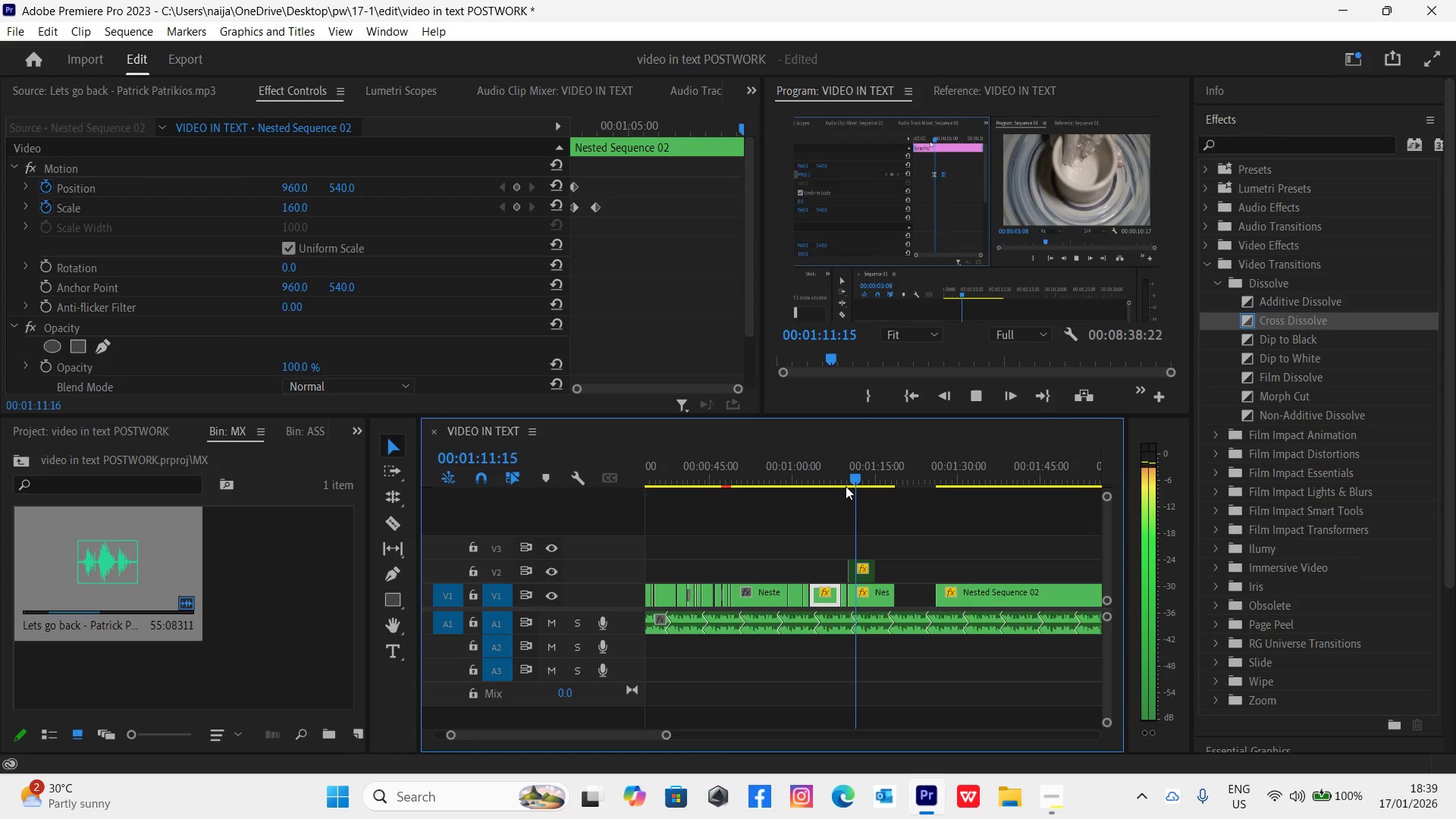 
wait(5.33)
 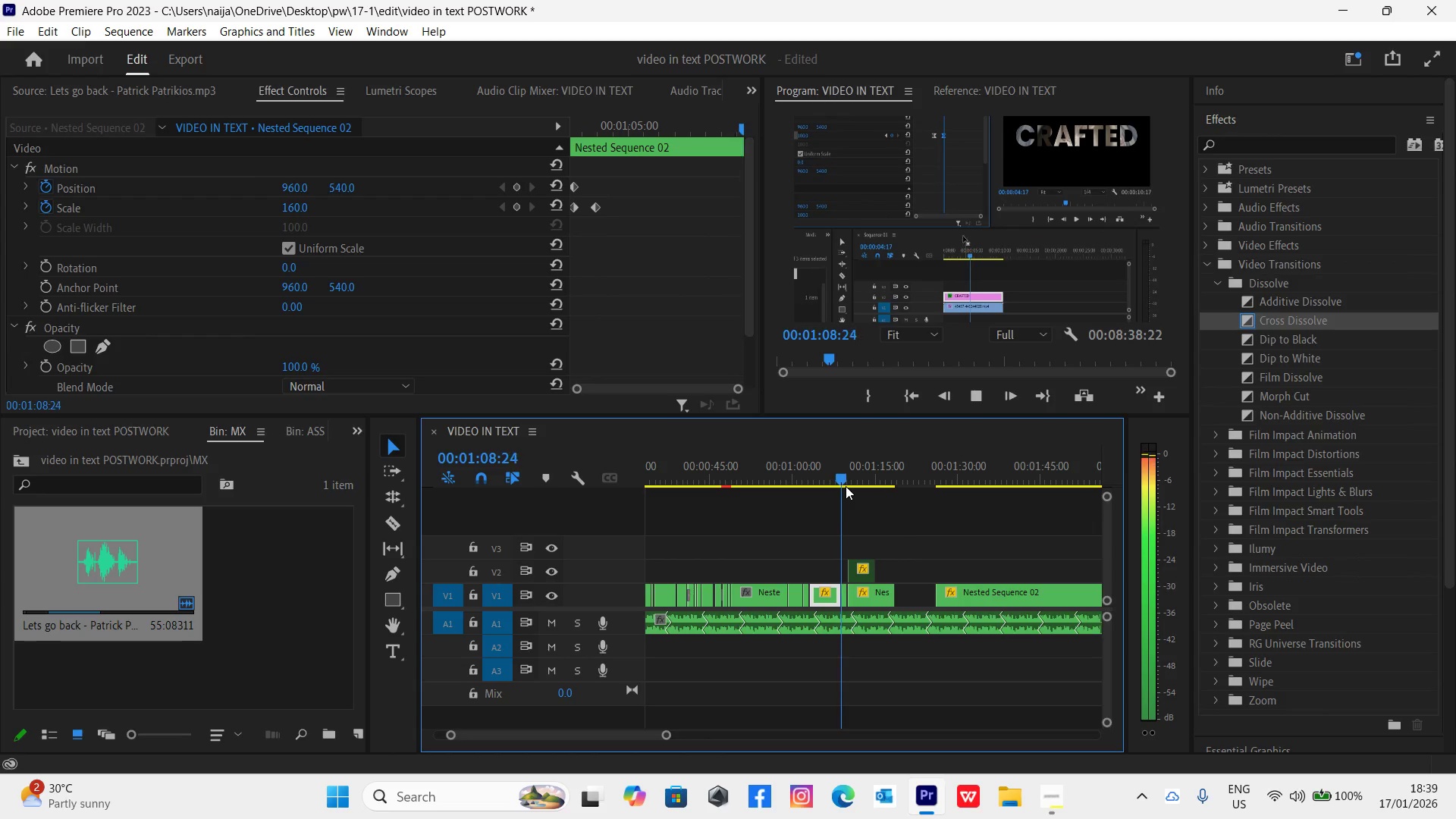 
key(Space)
 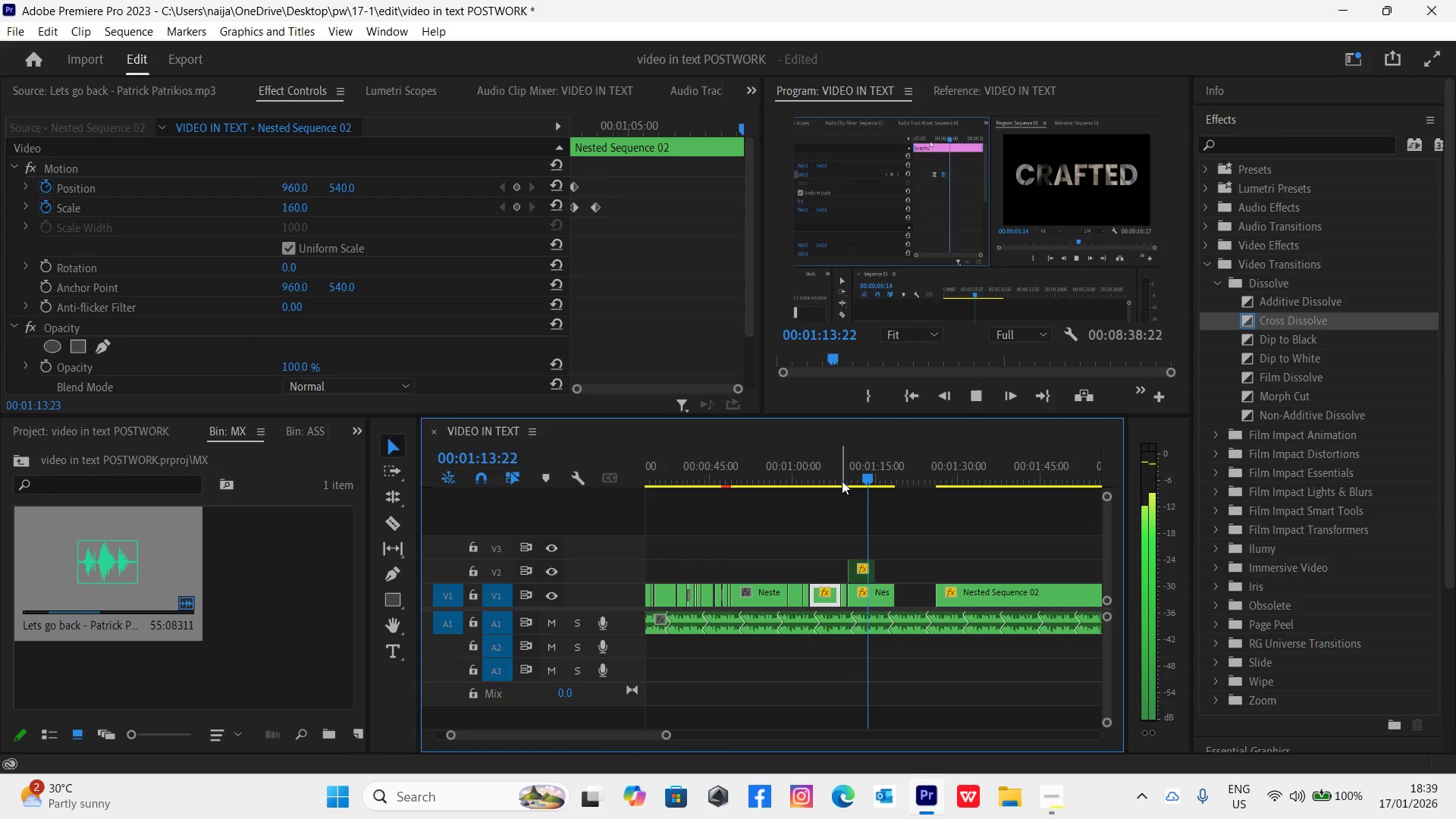 
wait(7.05)
 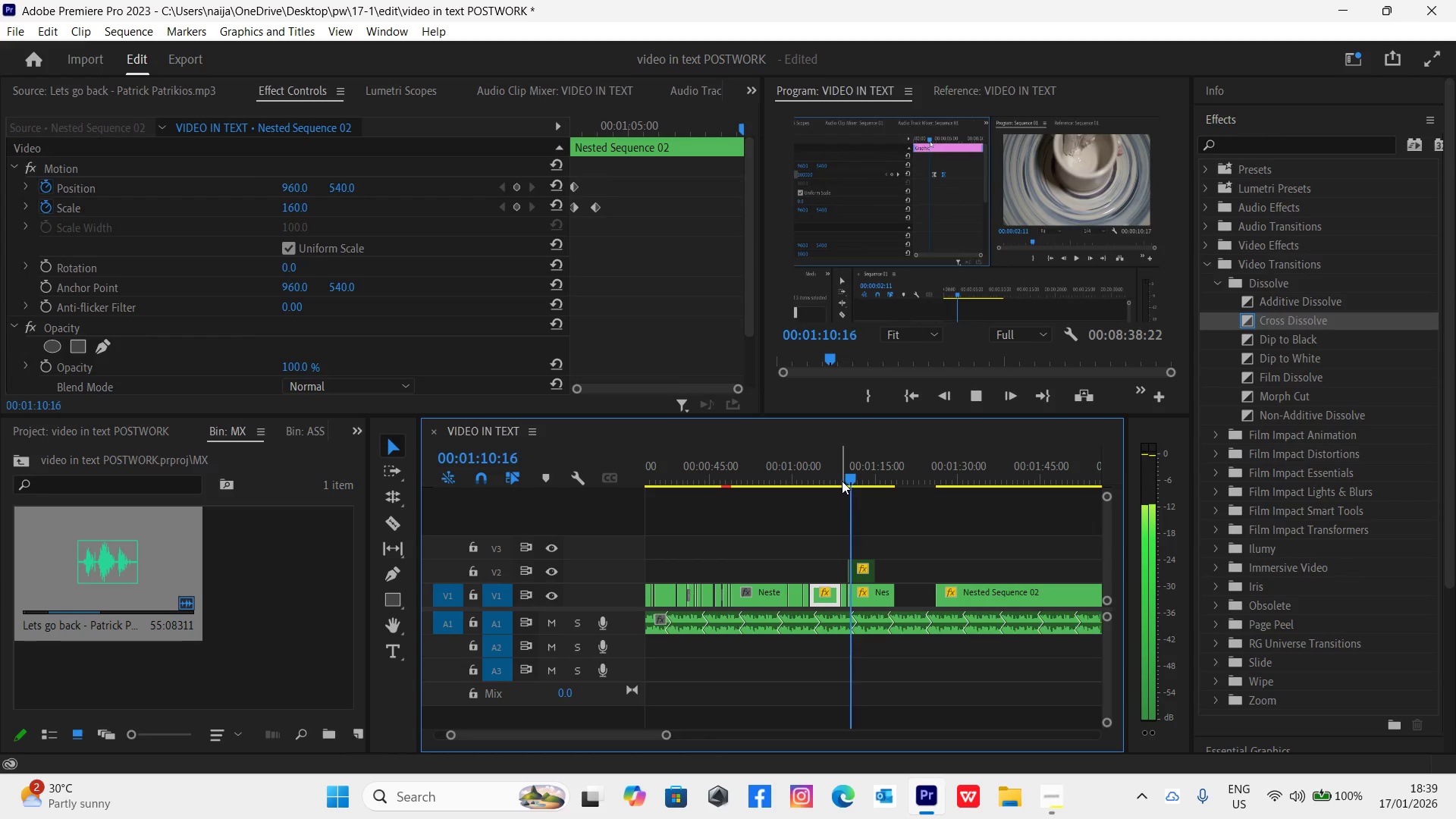 
key(Space)
 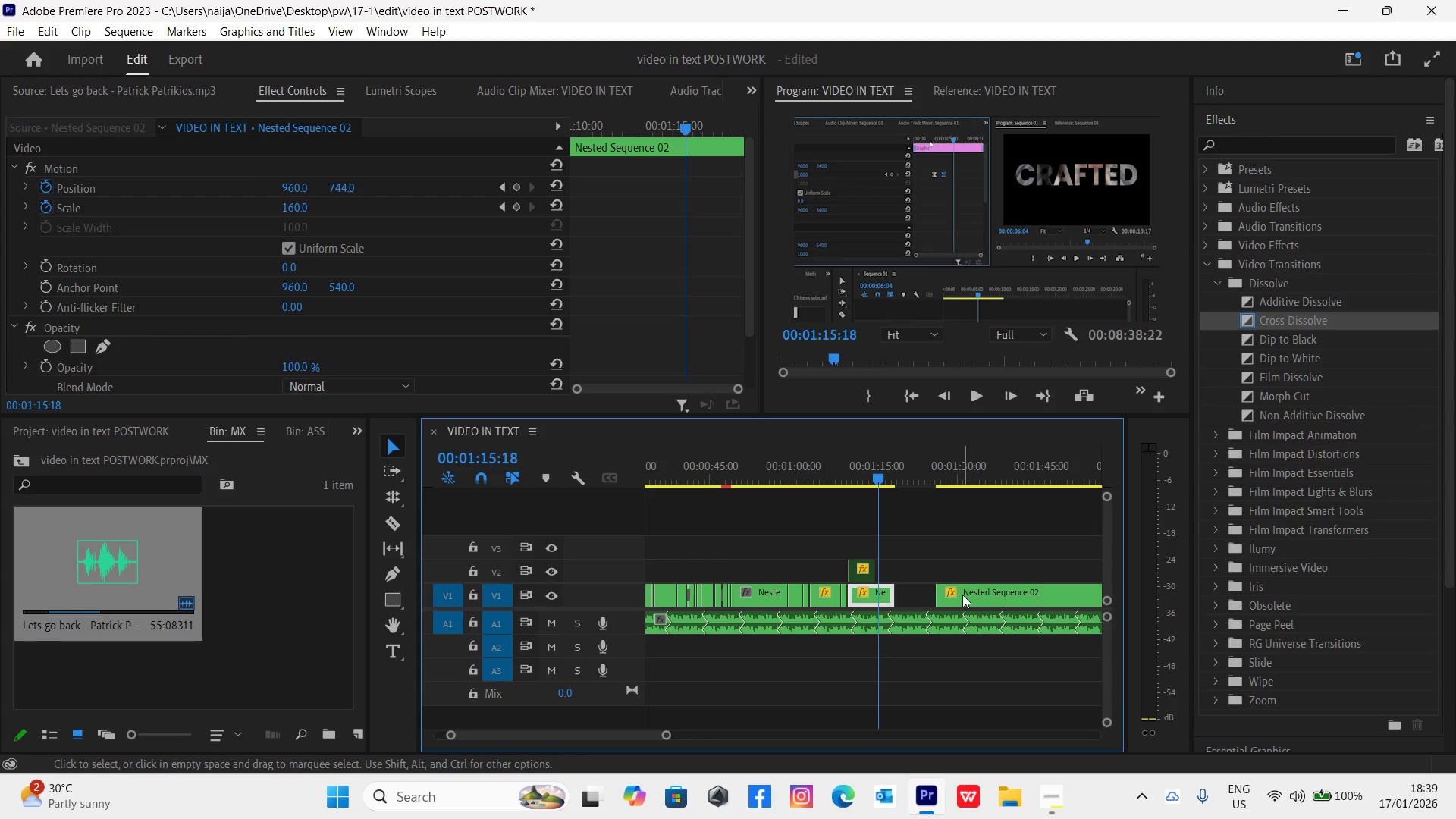 
key(Space)
 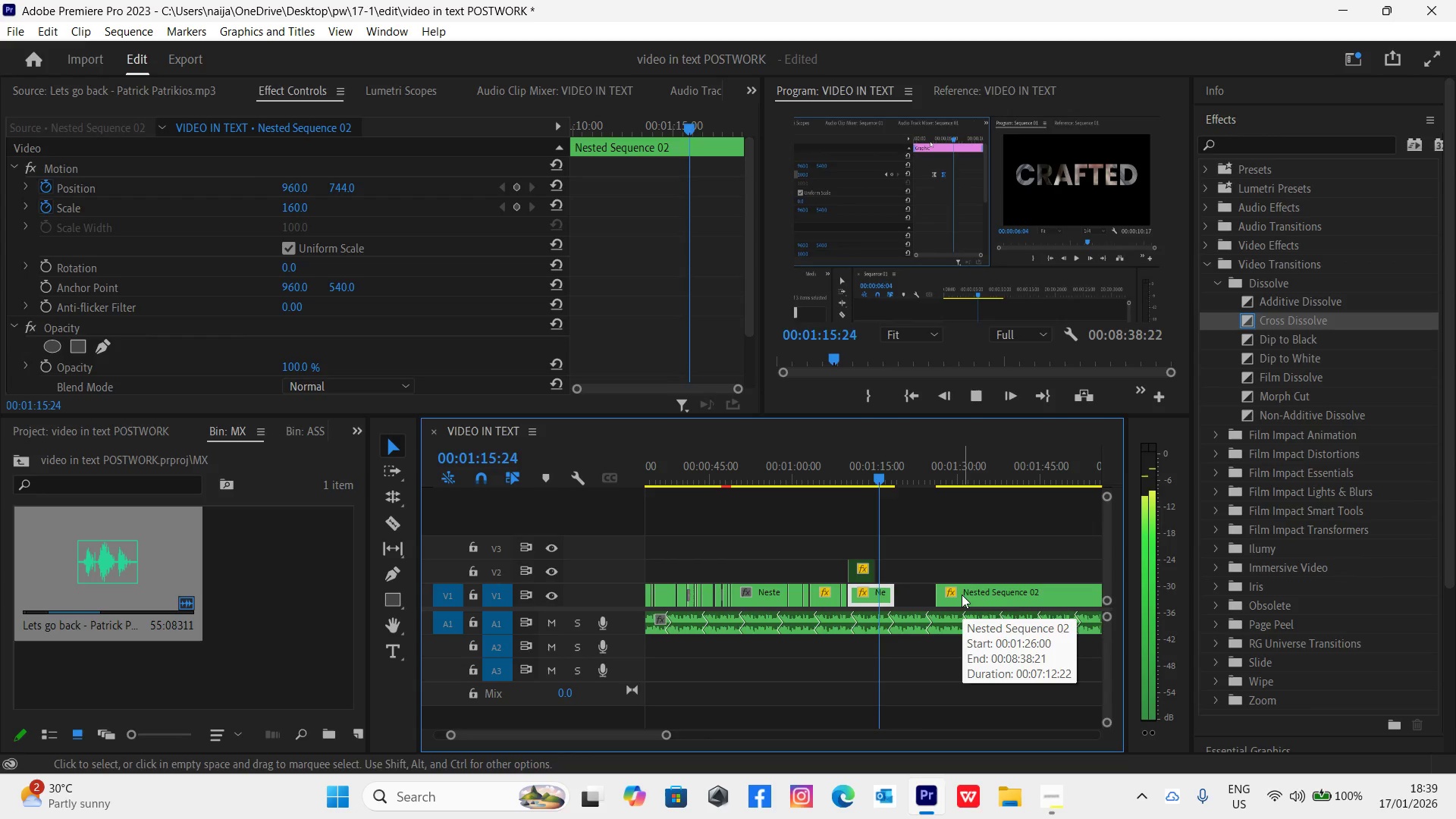 
key(Space)
 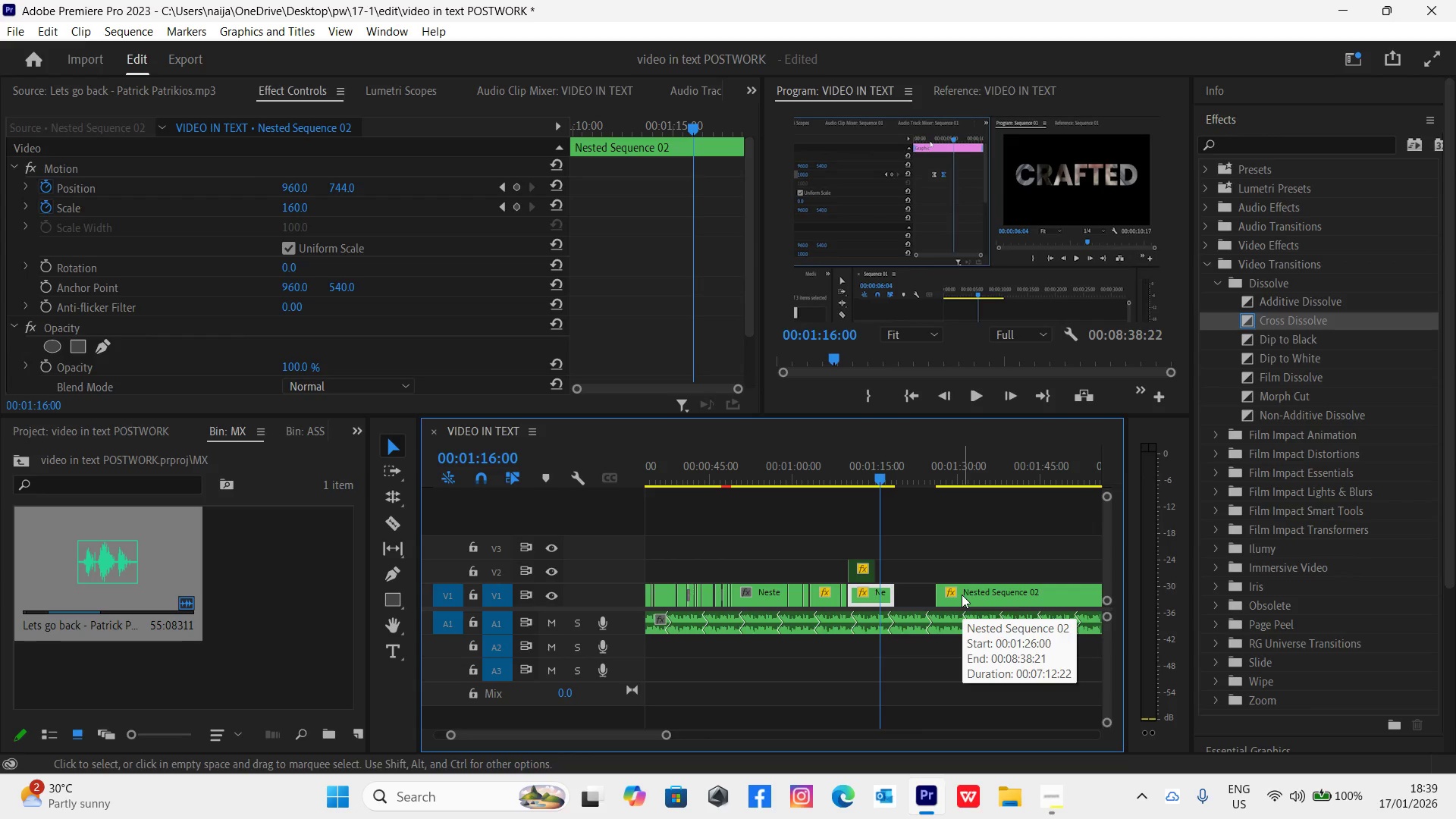 
left_click_drag(start_coordinate=[962, 595], to_coordinate=[912, 590])
 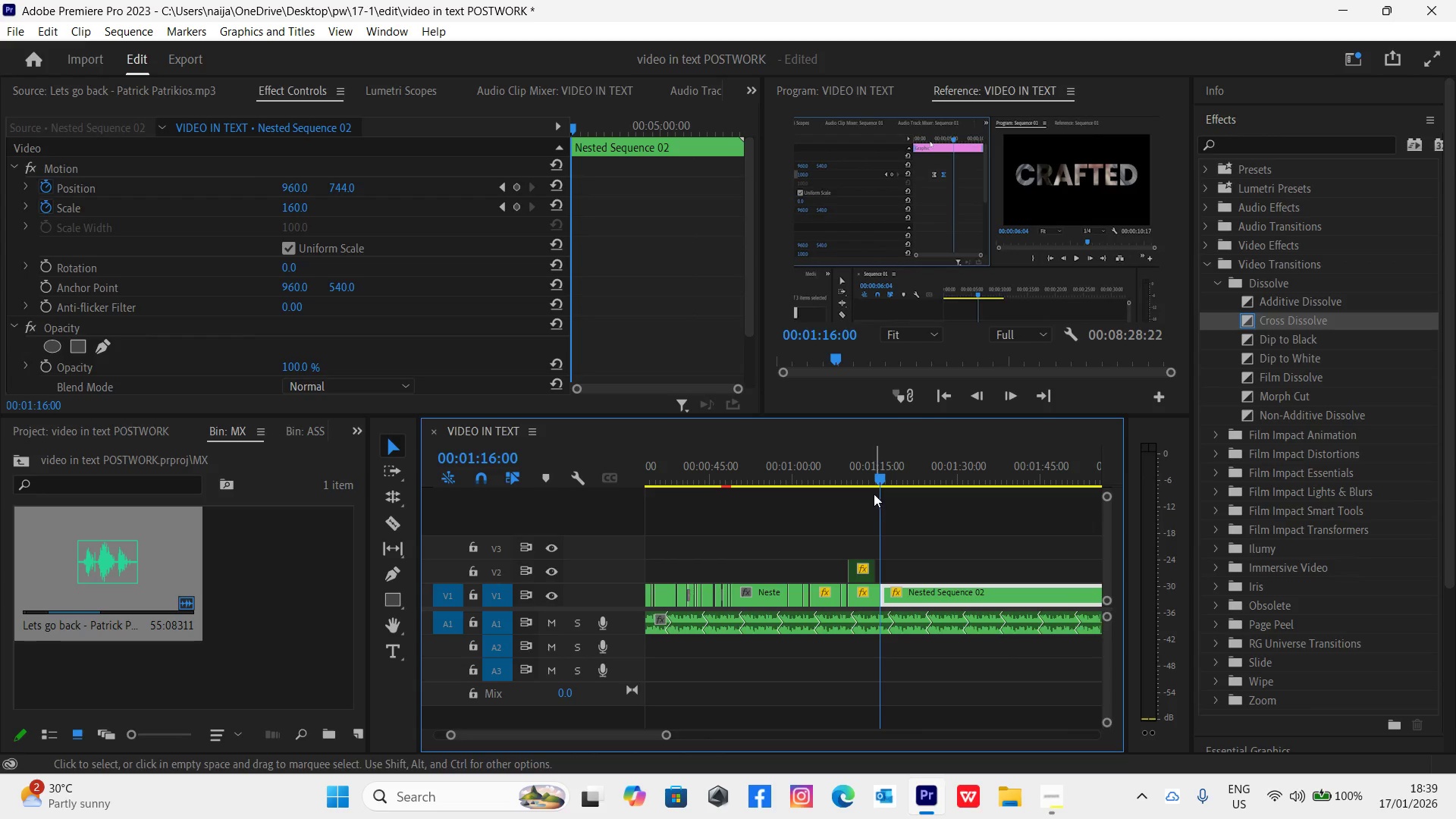 
left_click([872, 479])
 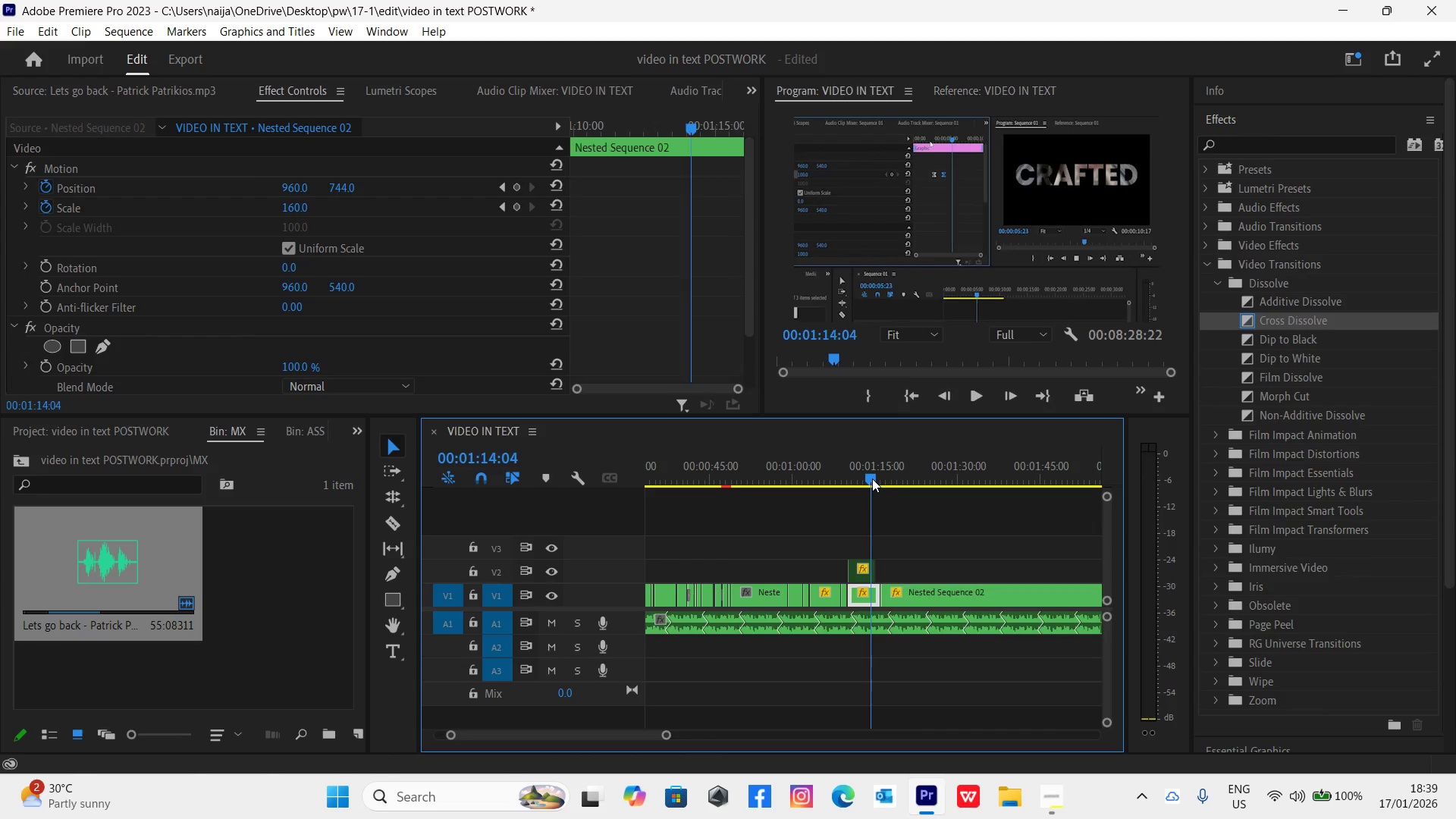 
key(Space)
 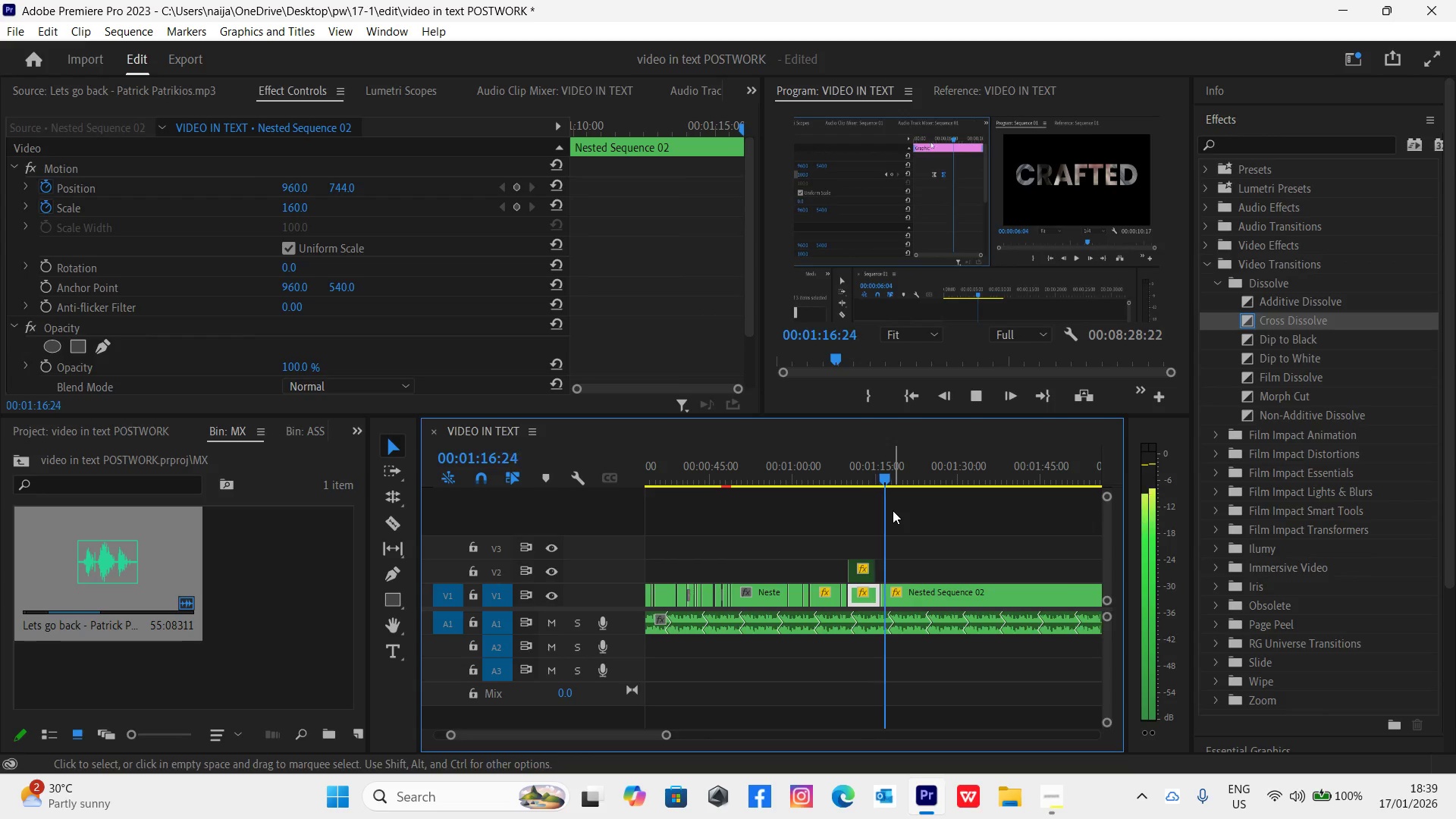 
key(Space)
 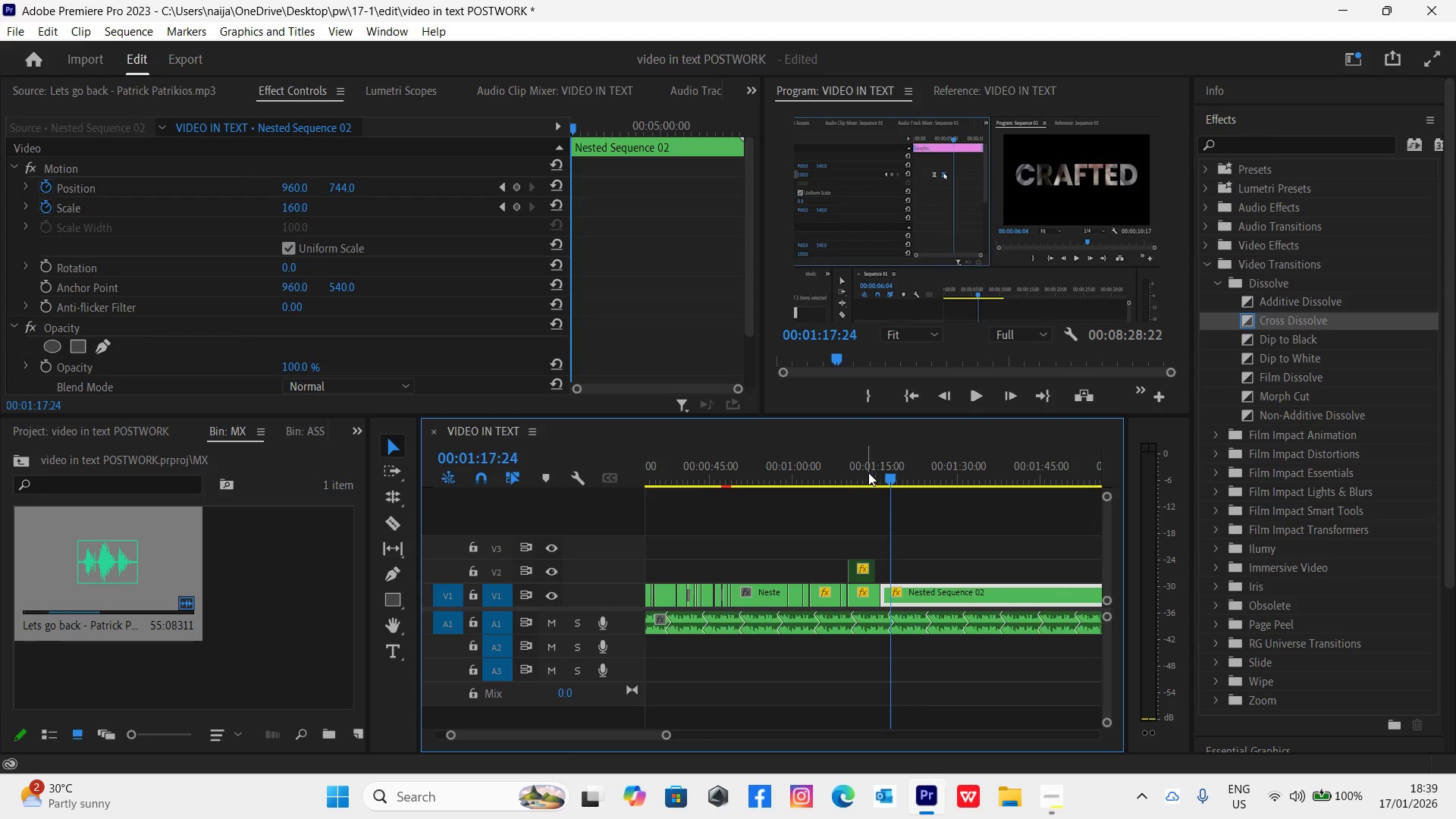 
key(Space)
 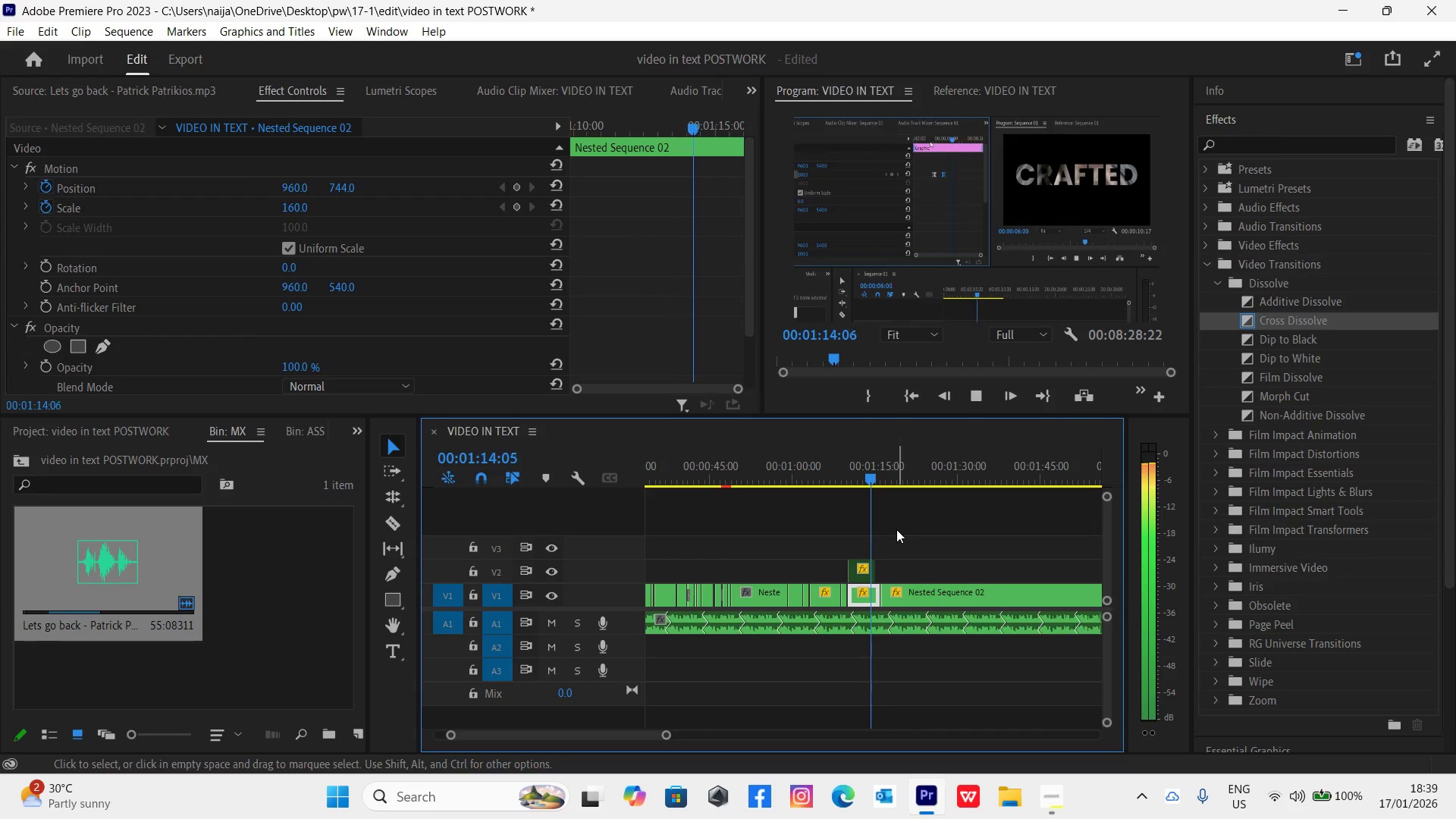 
key(Space)
 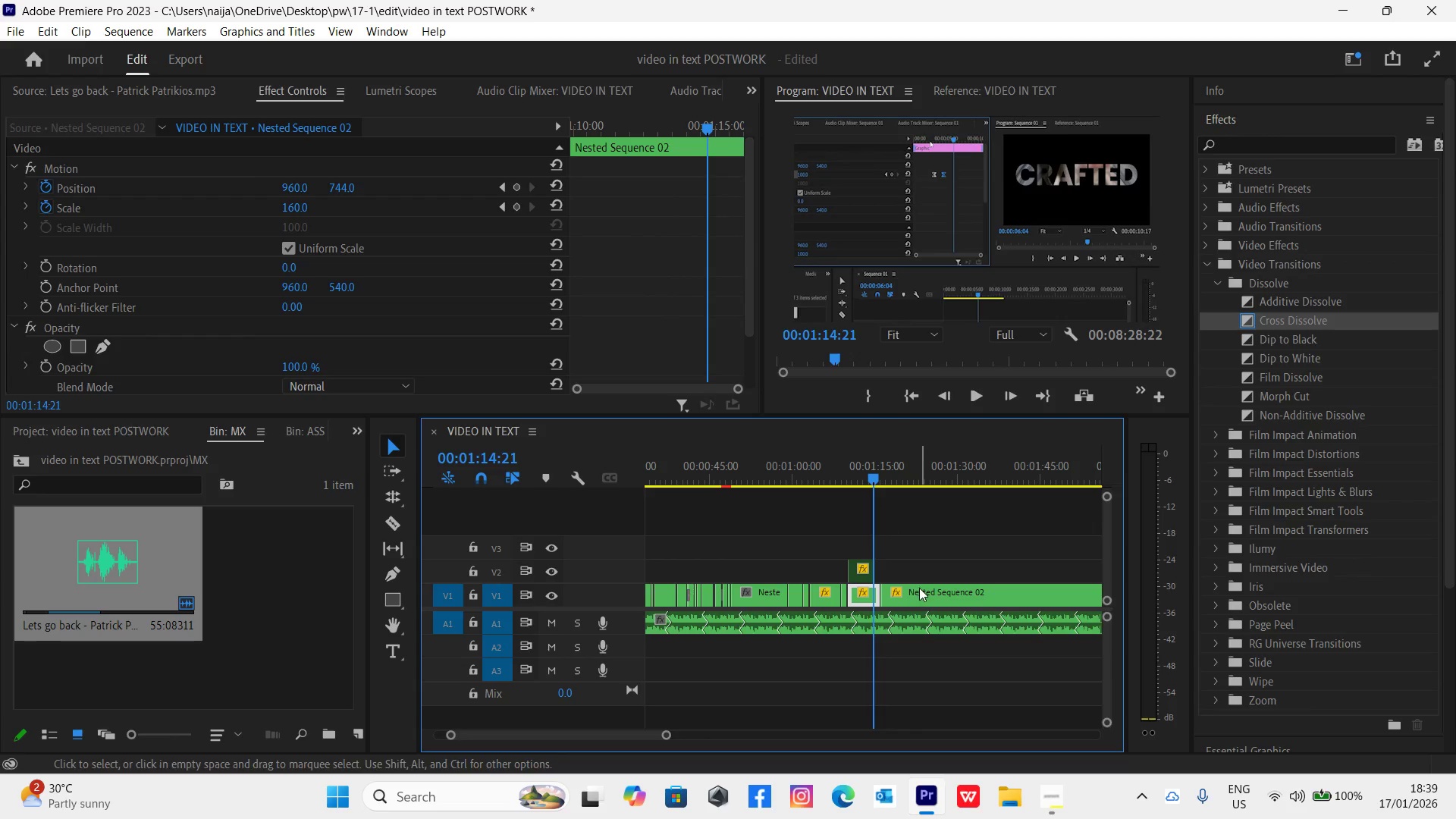 
left_click_drag(start_coordinate=[923, 596], to_coordinate=[909, 595])
 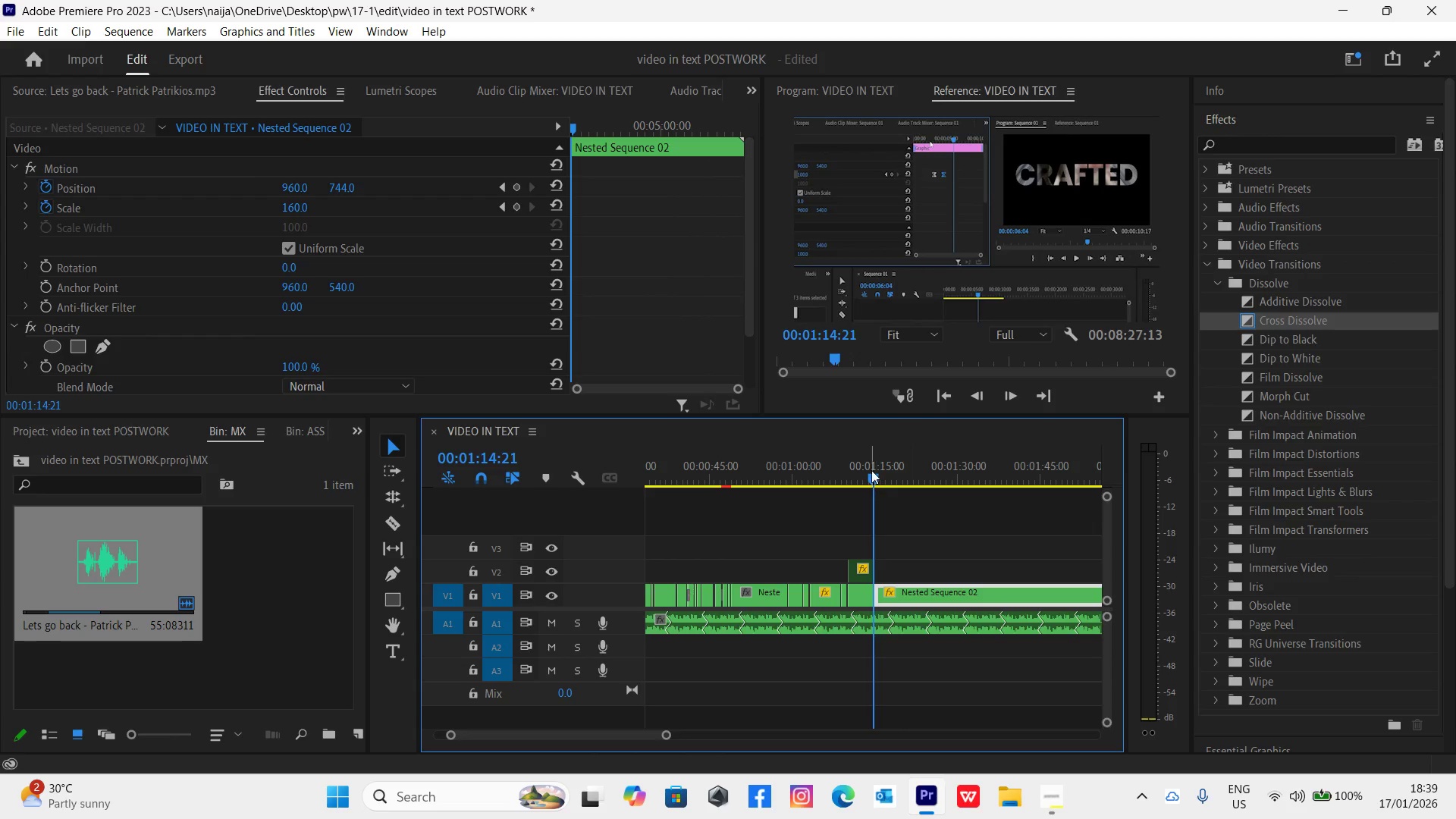 
left_click_drag(start_coordinate=[869, 470], to_coordinate=[864, 474])
 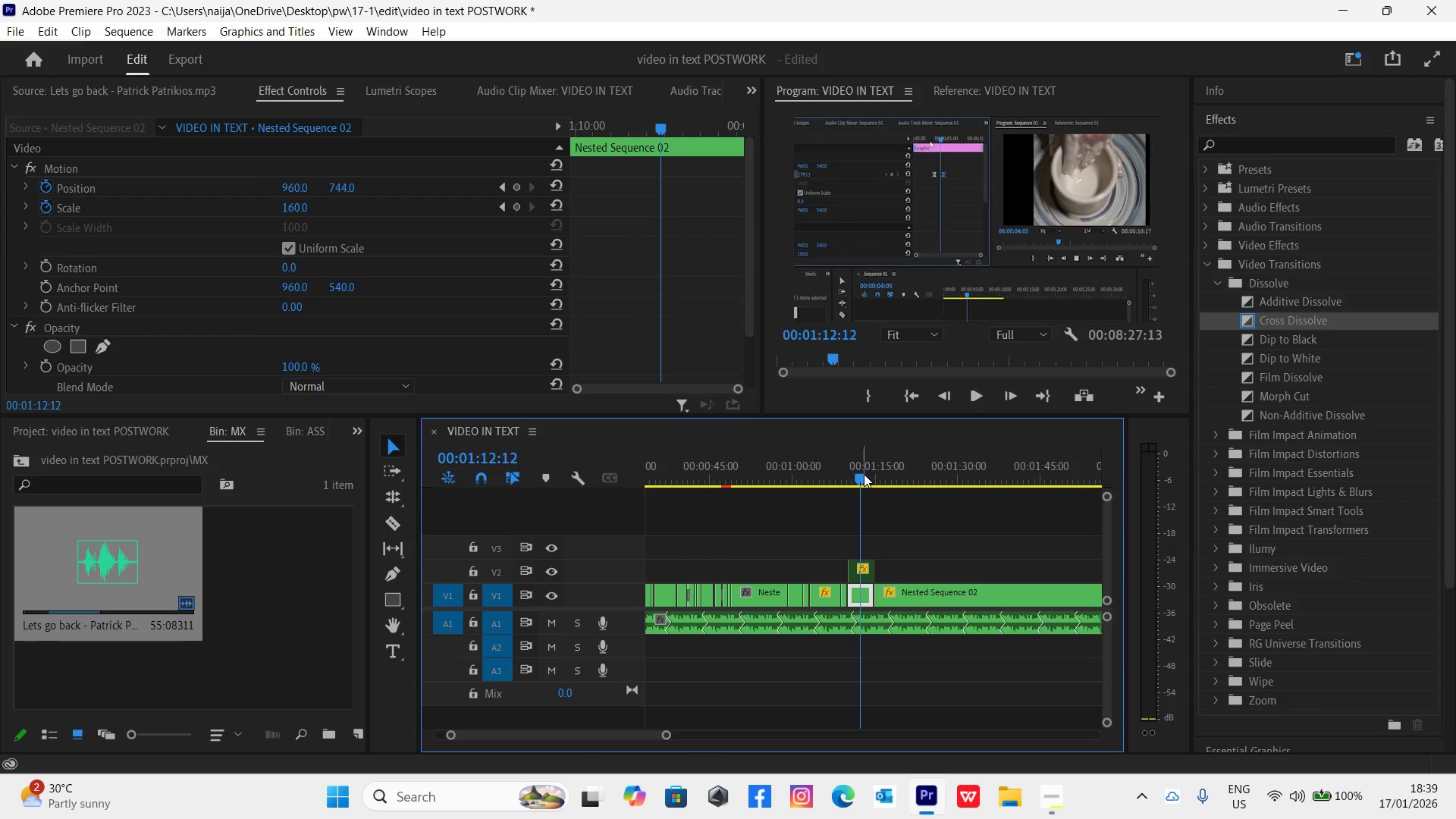 
key(Space)
 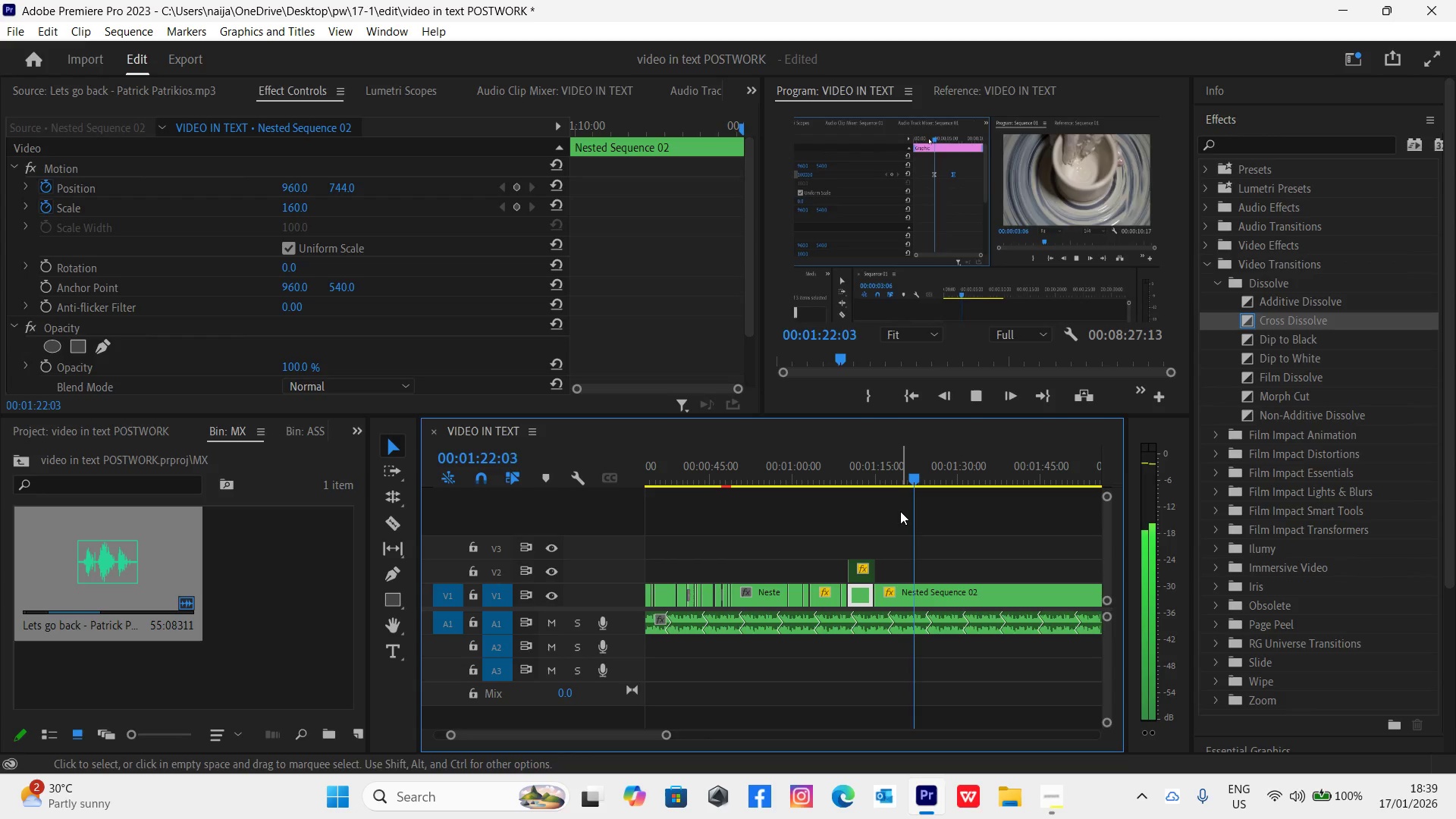 
wait(14.8)
 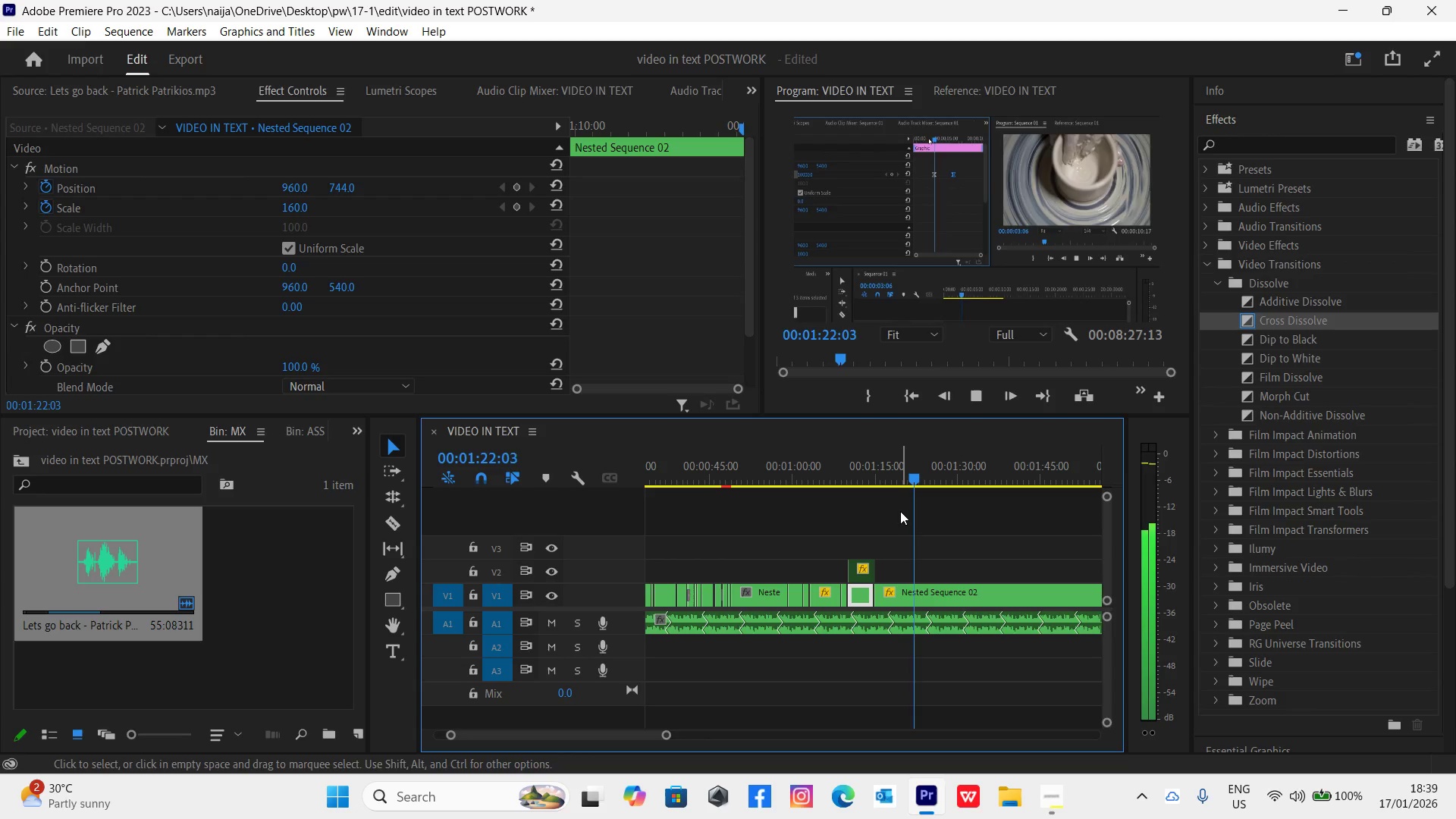 
key(Space)
 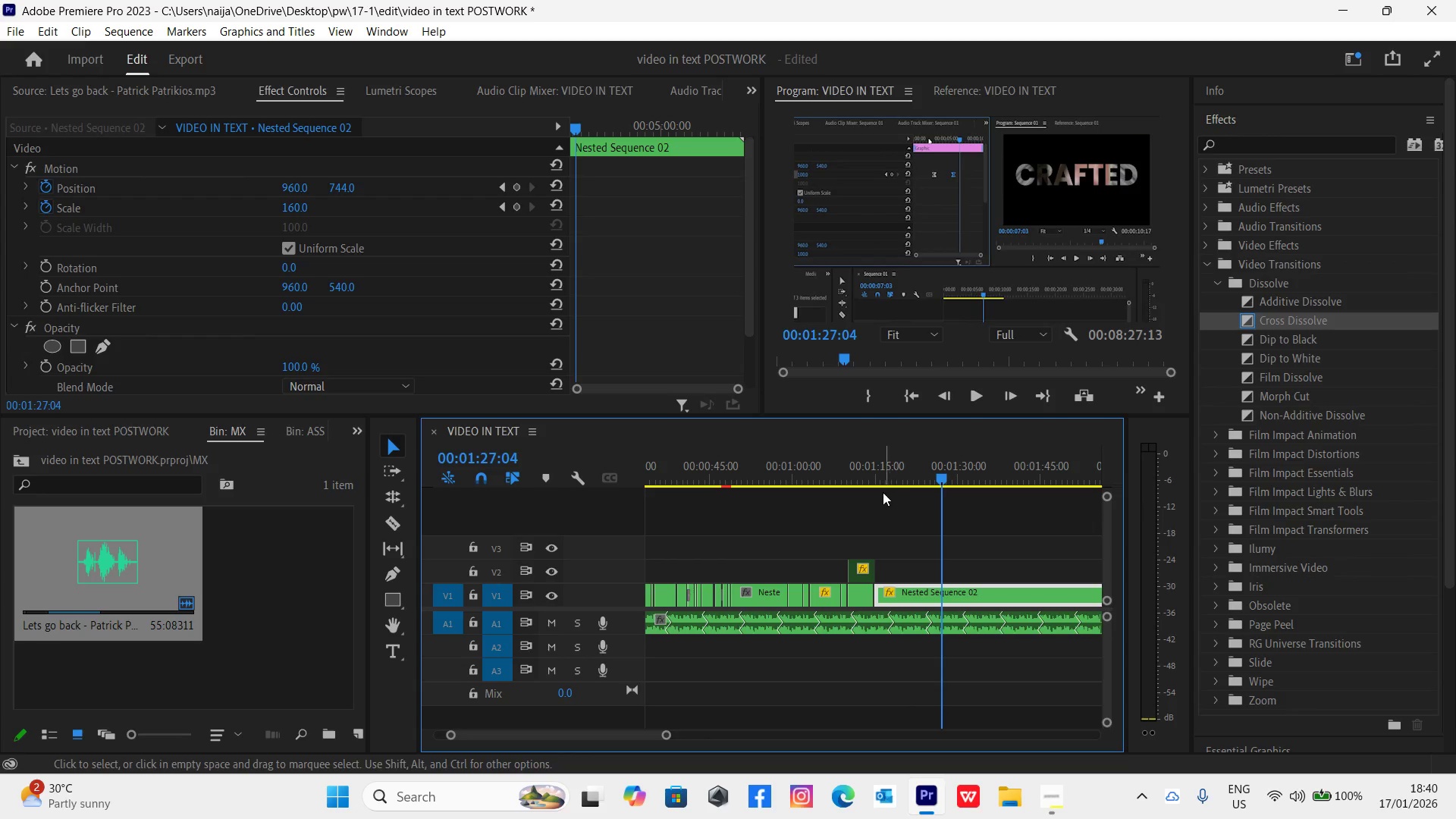 
left_click([871, 470])
 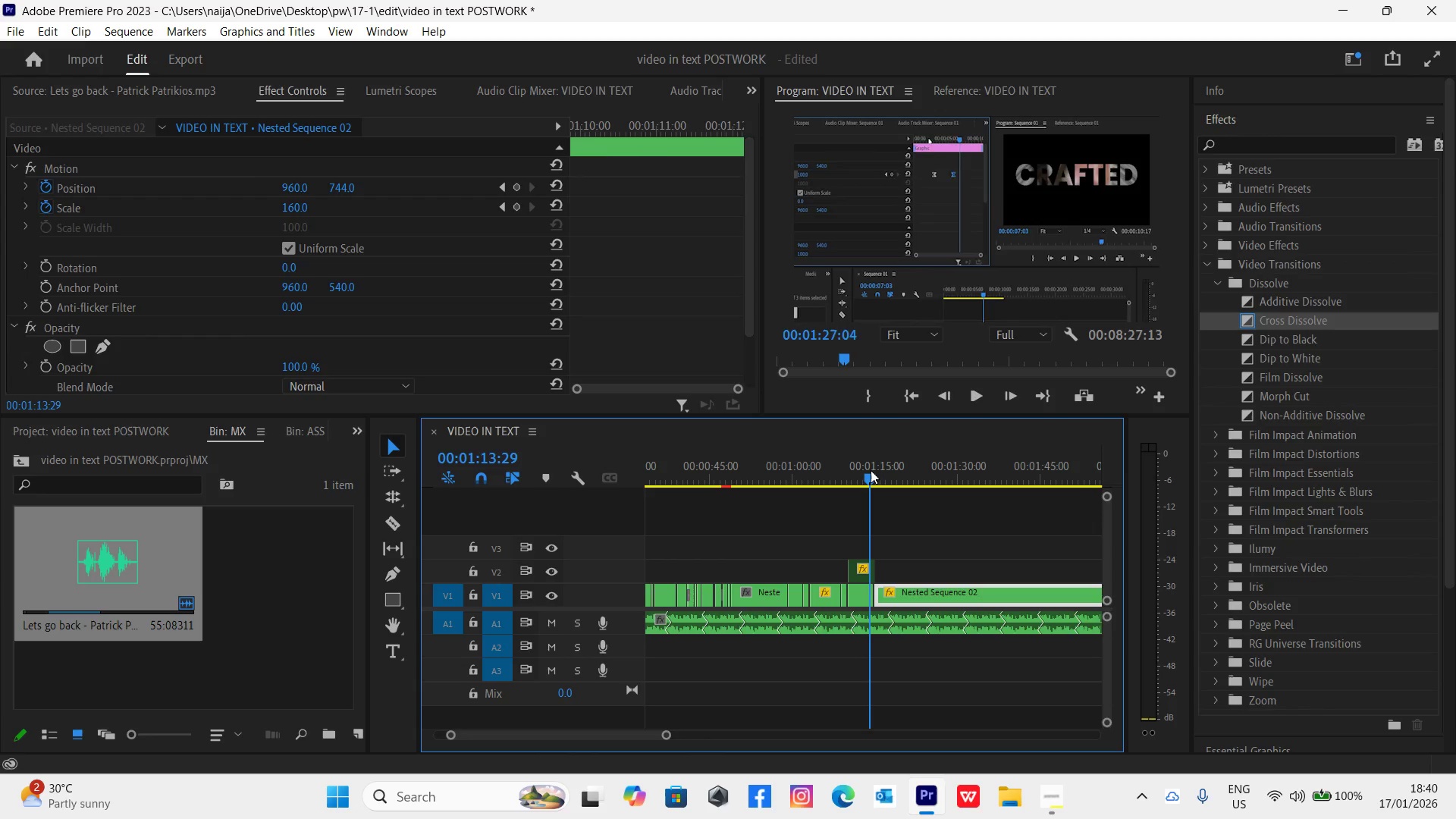 
key(Space)
 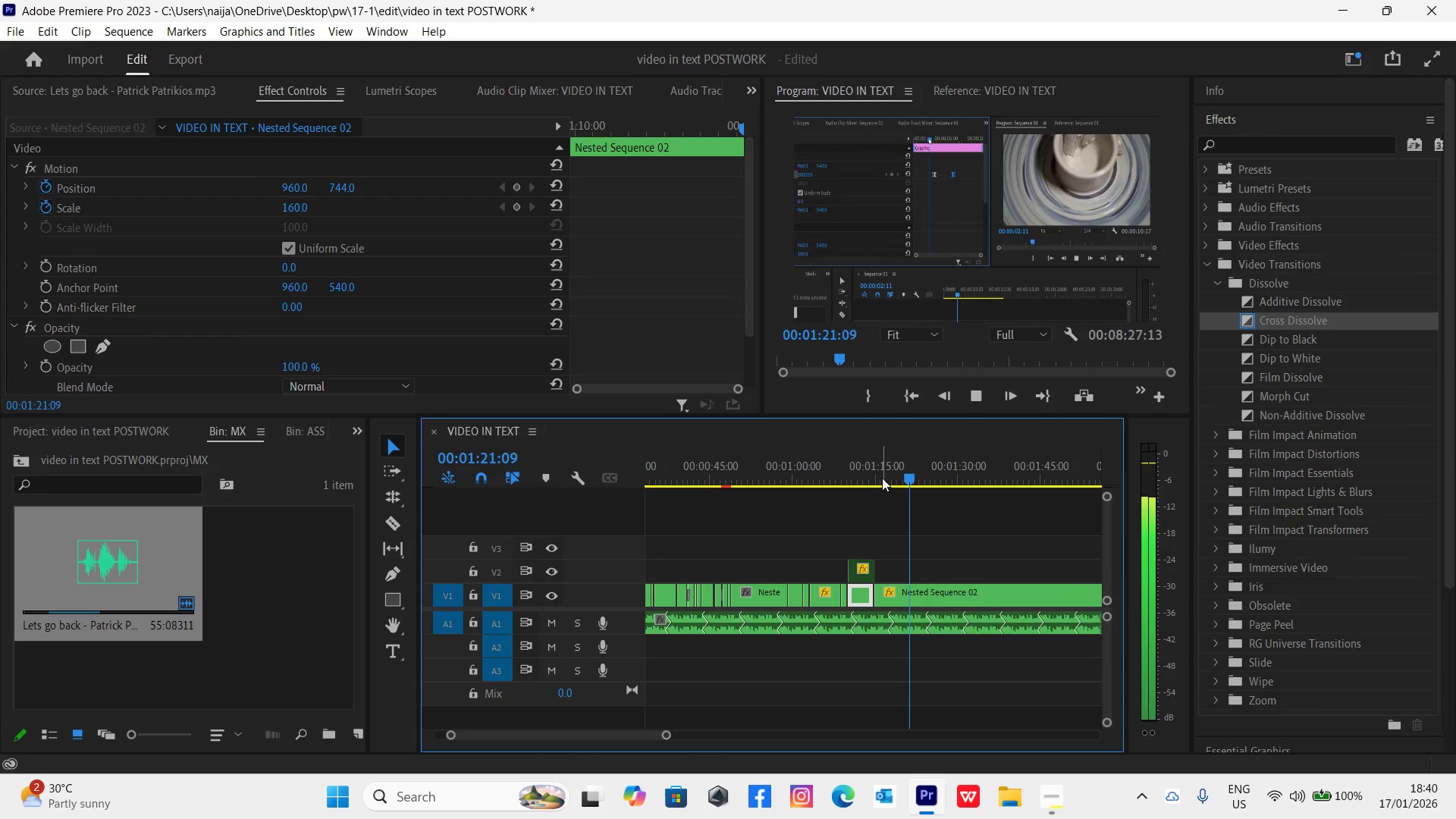 
wait(12.53)
 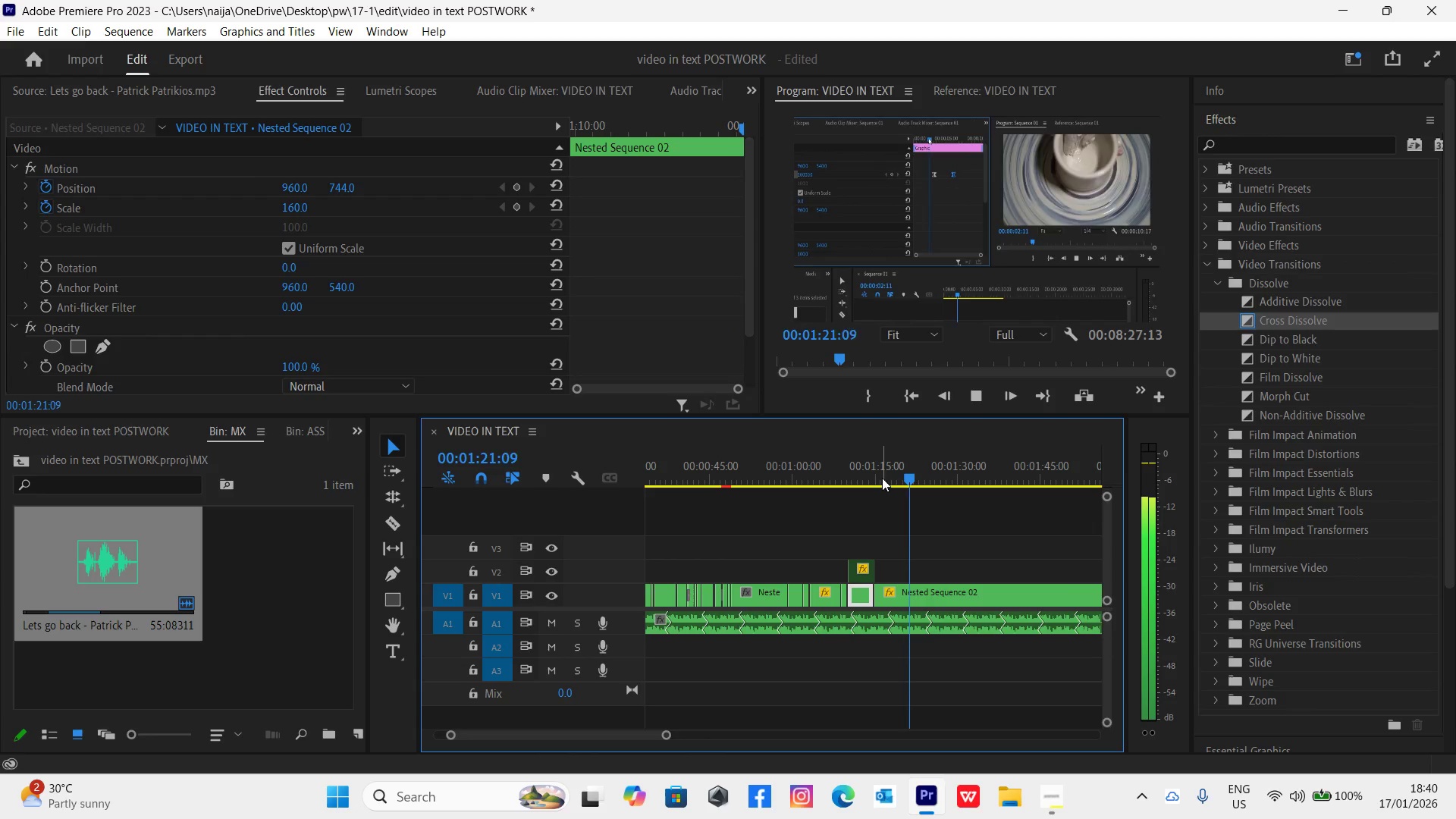 
key(Space)
 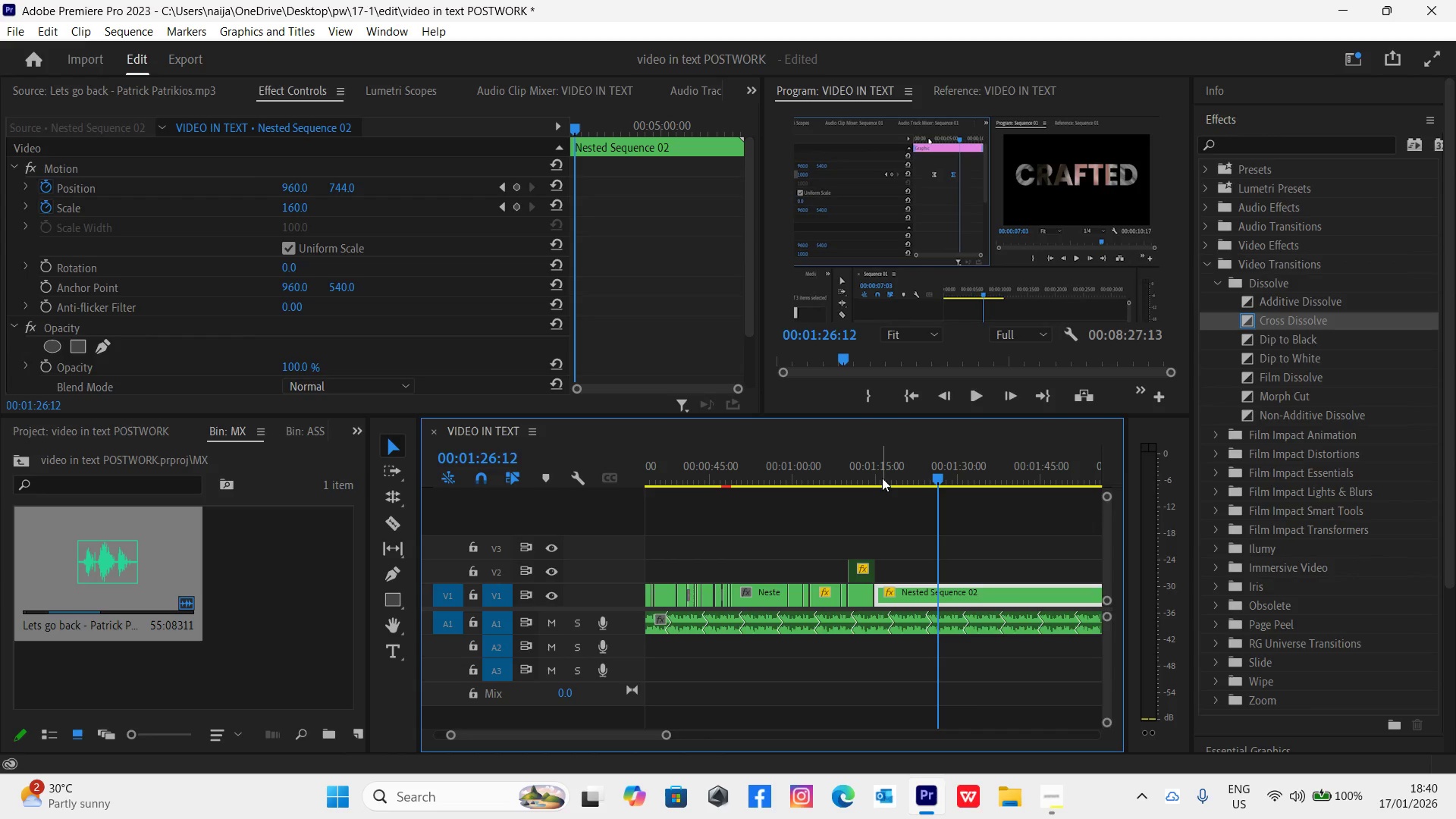 
key(C)
 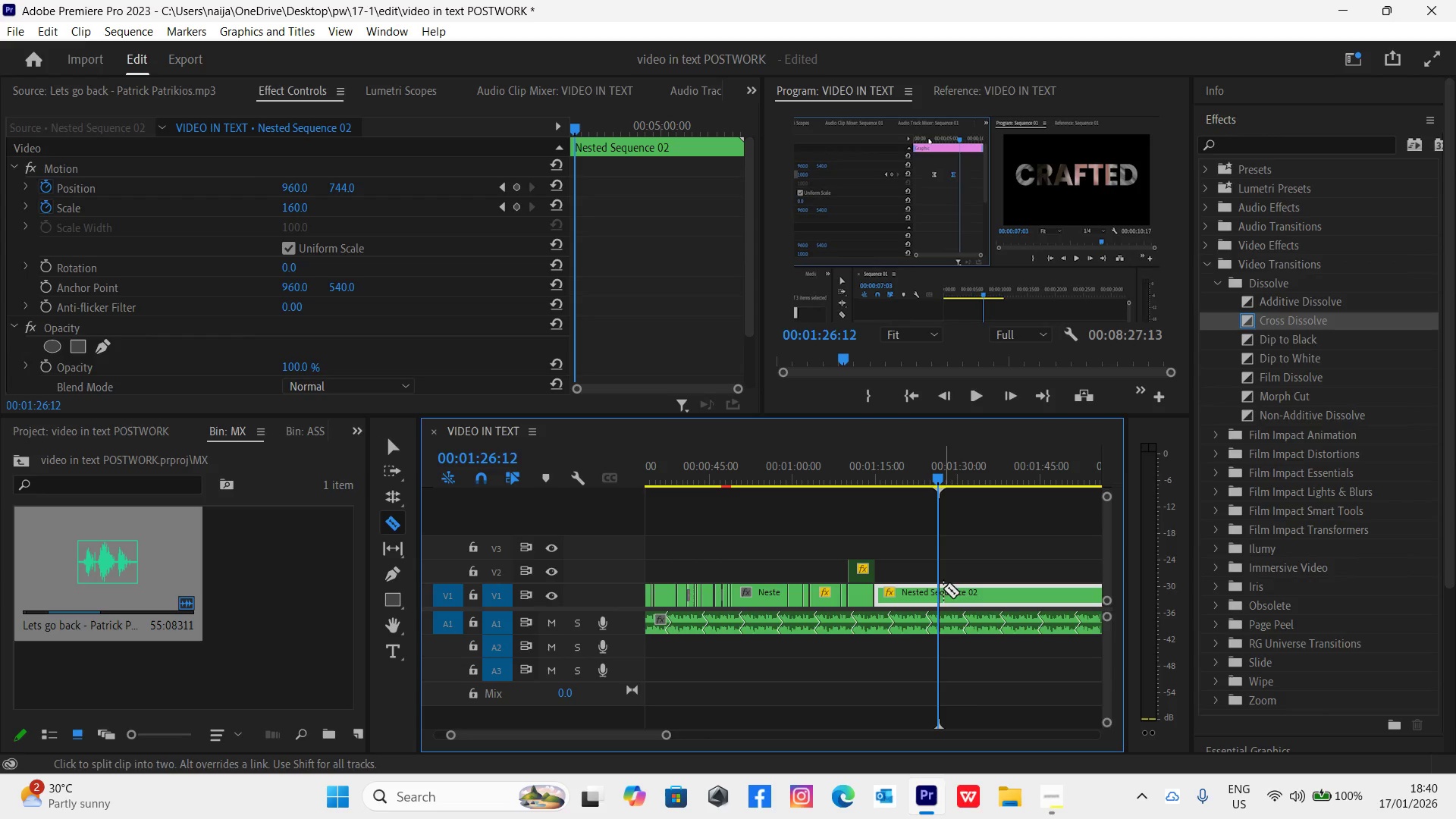 
left_click([933, 594])
 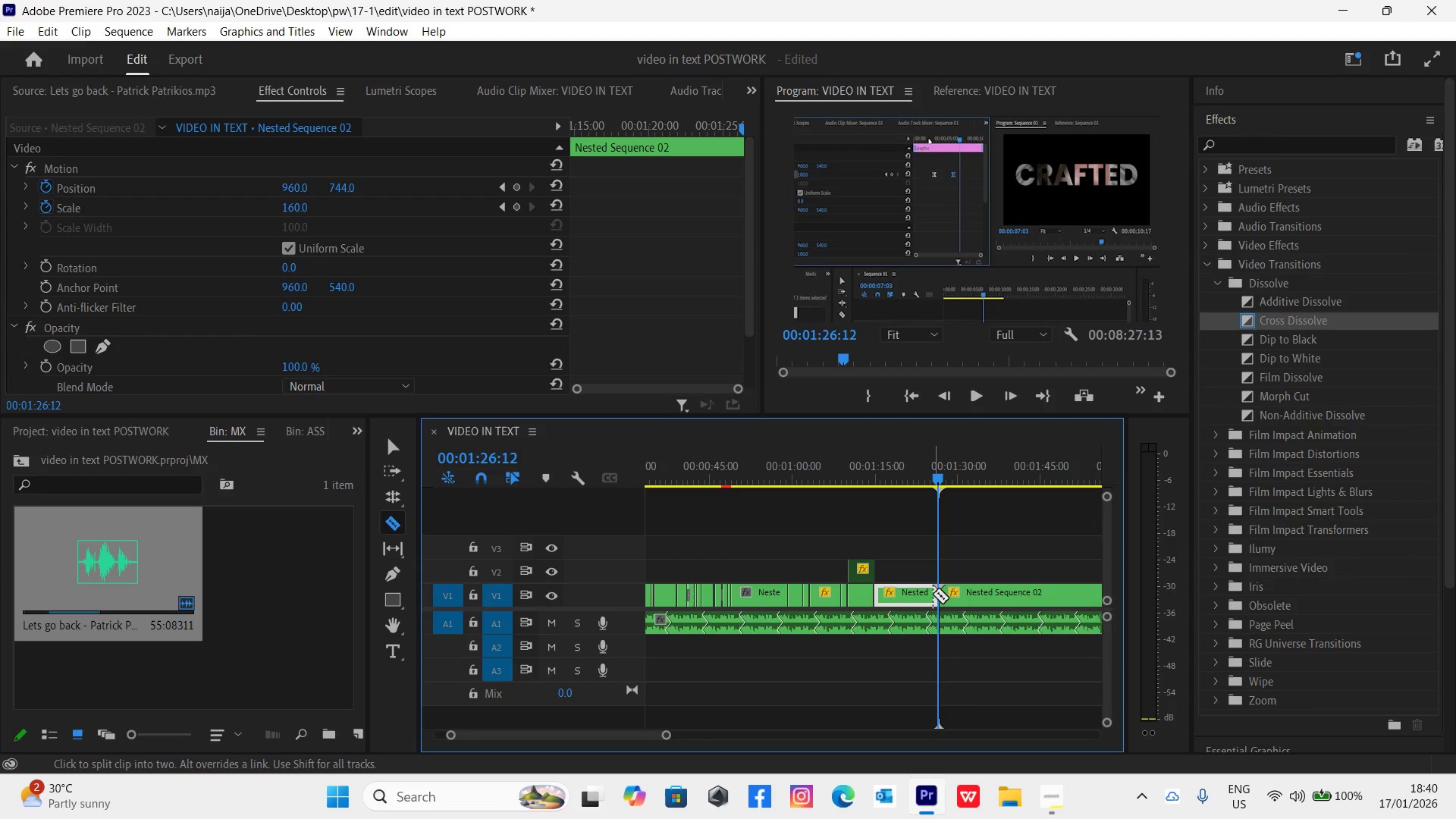 
type(bv)
 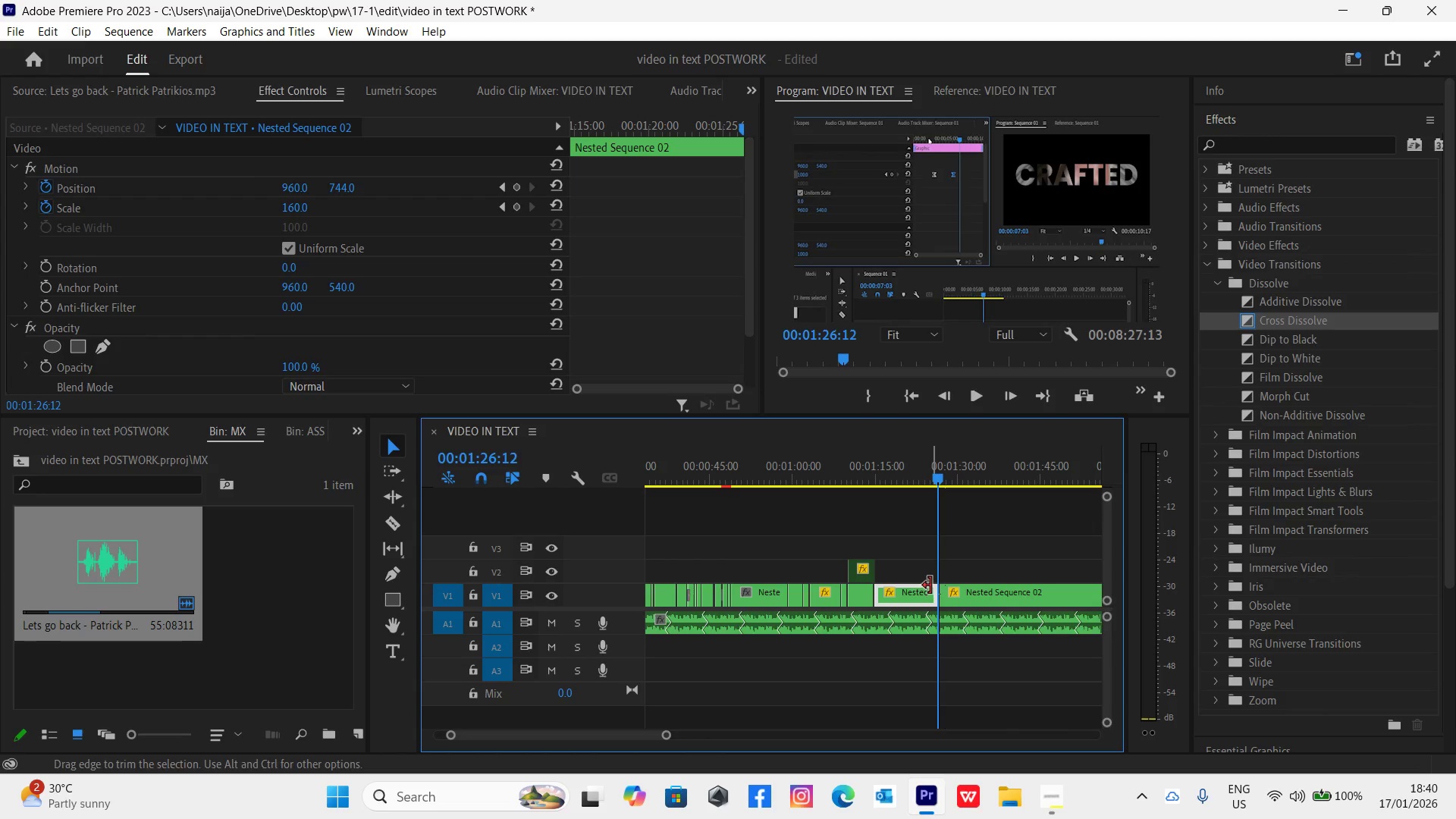 
key(Control+S)
 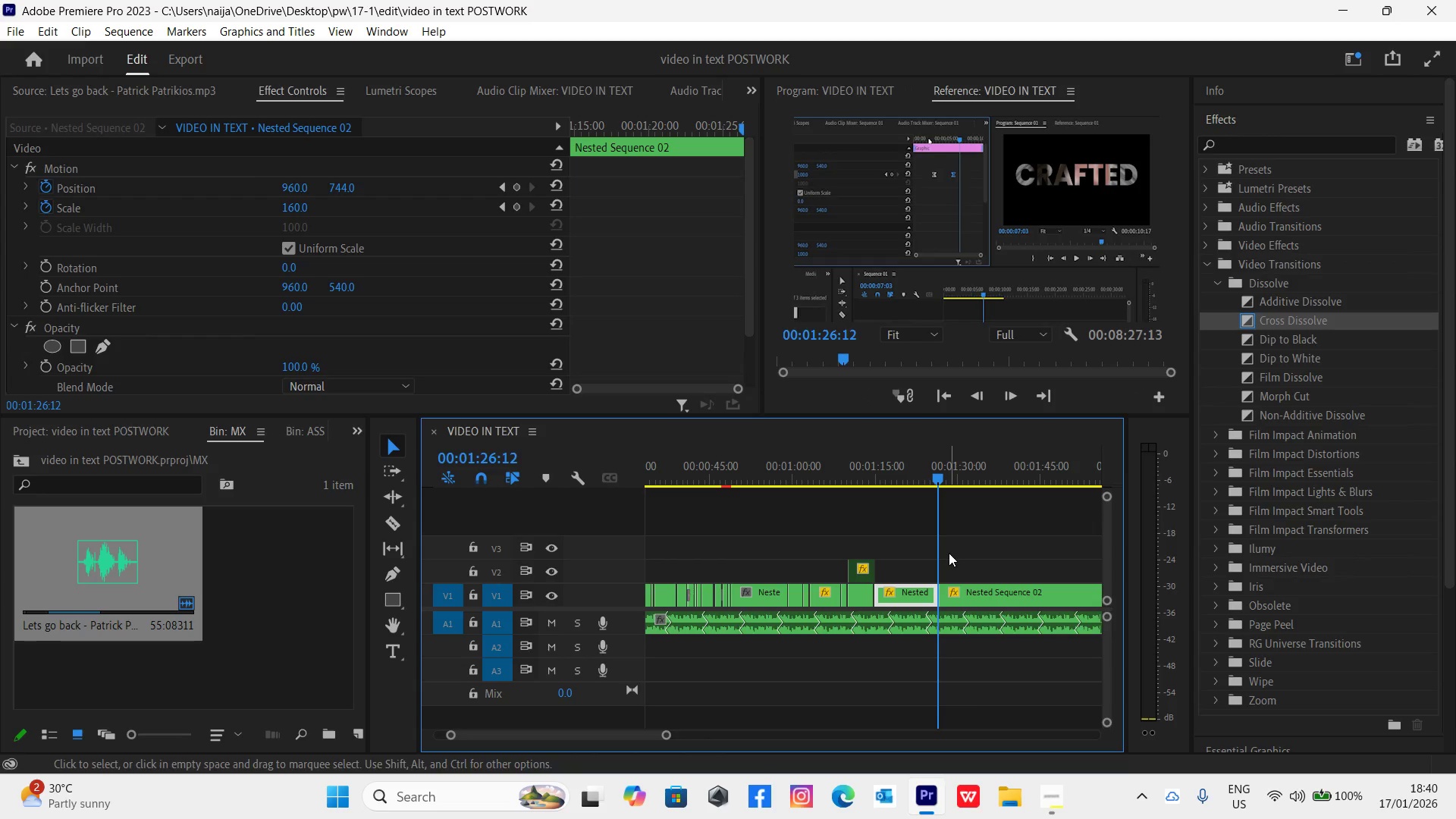 
key(Space)
 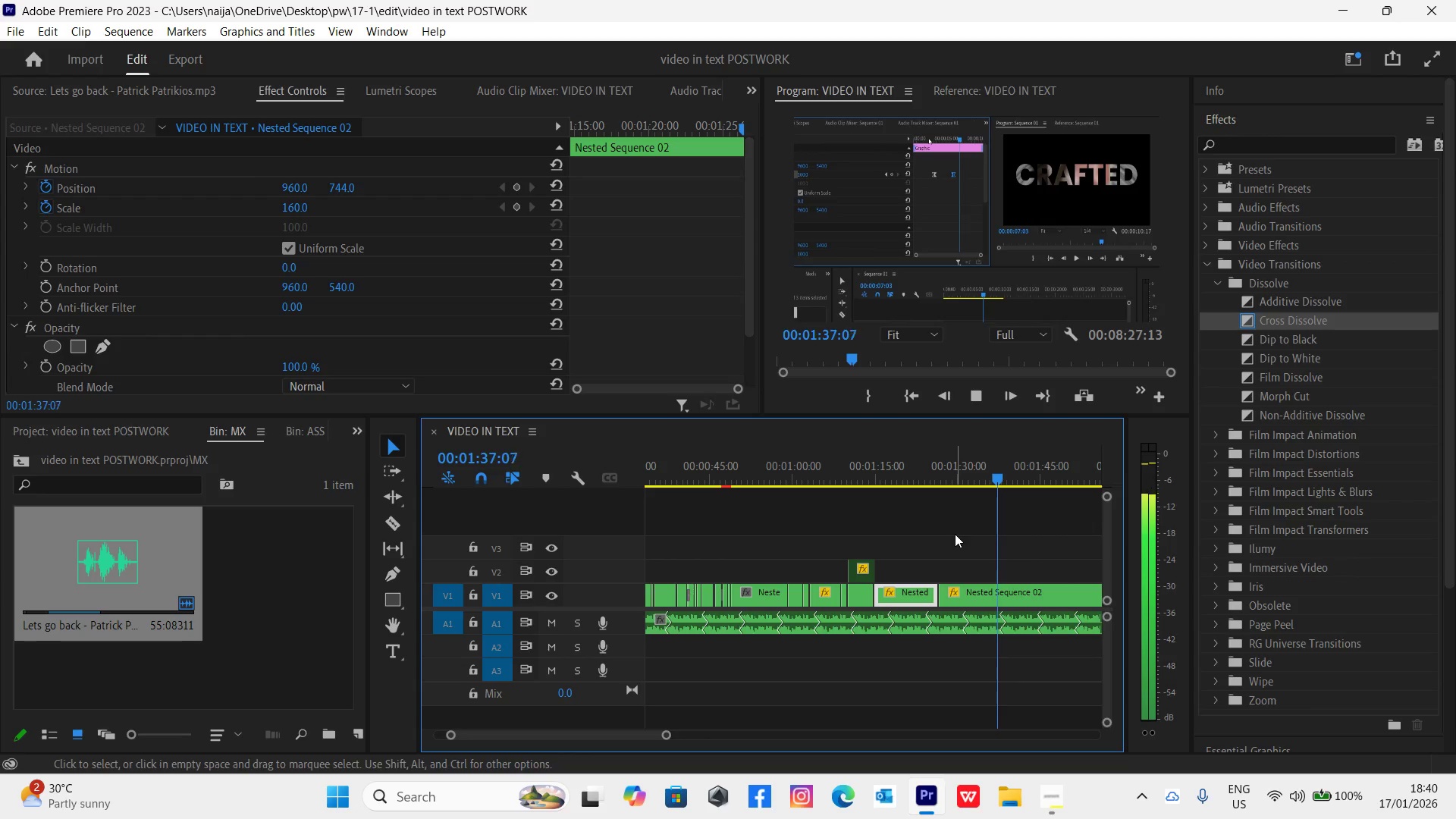 
wait(15.98)
 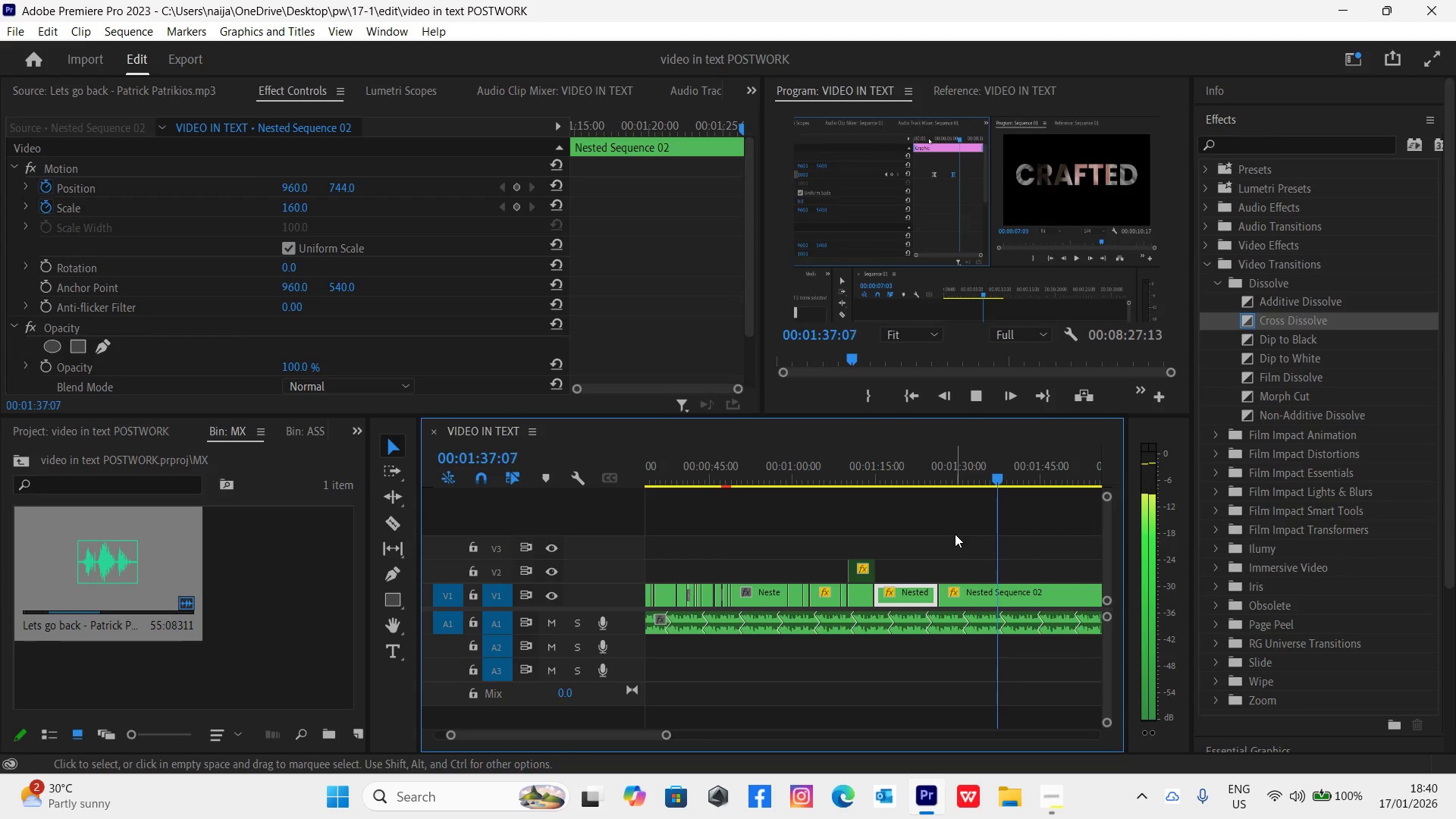 
key(Space)
 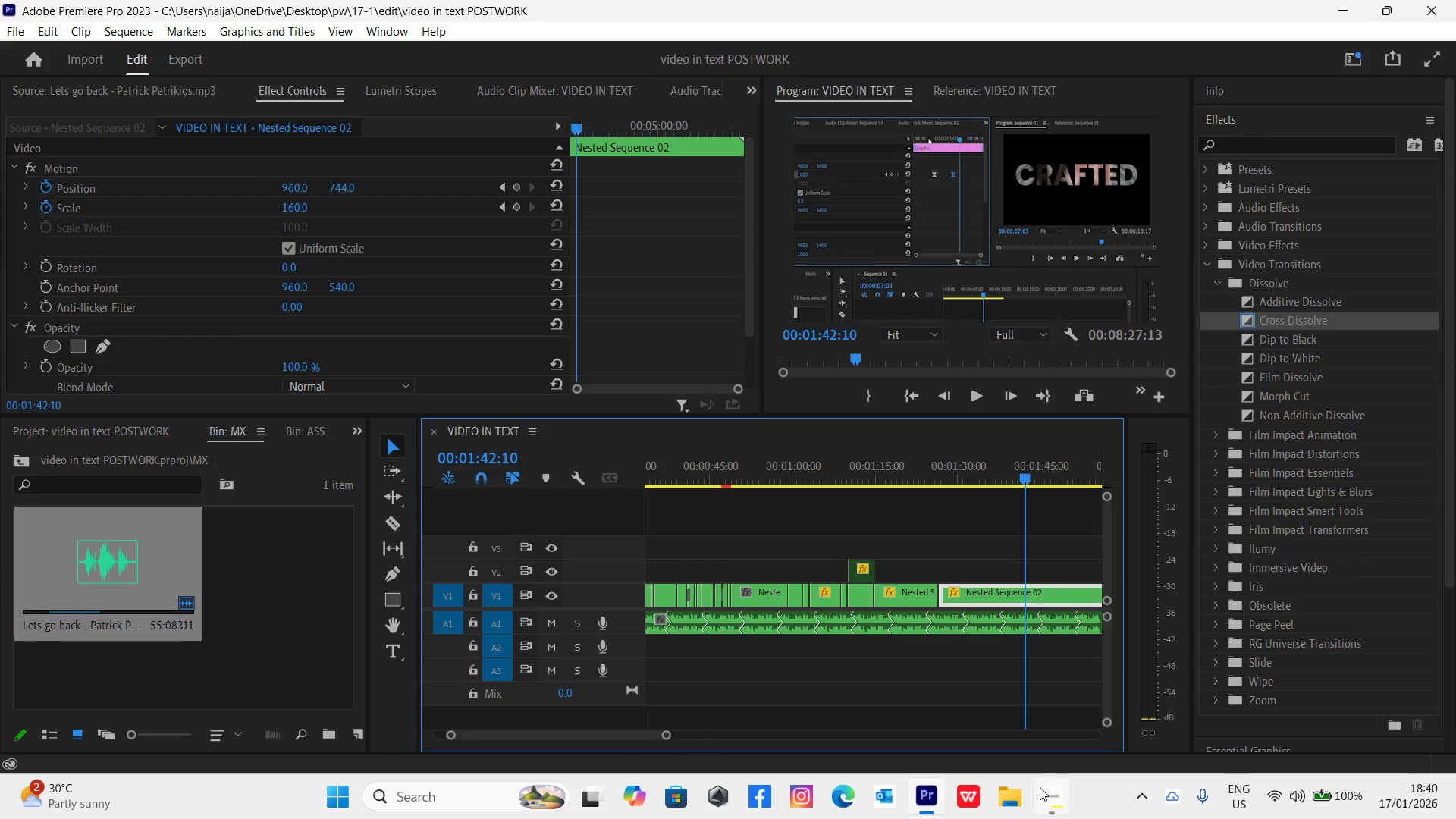 
left_click([1044, 792])